 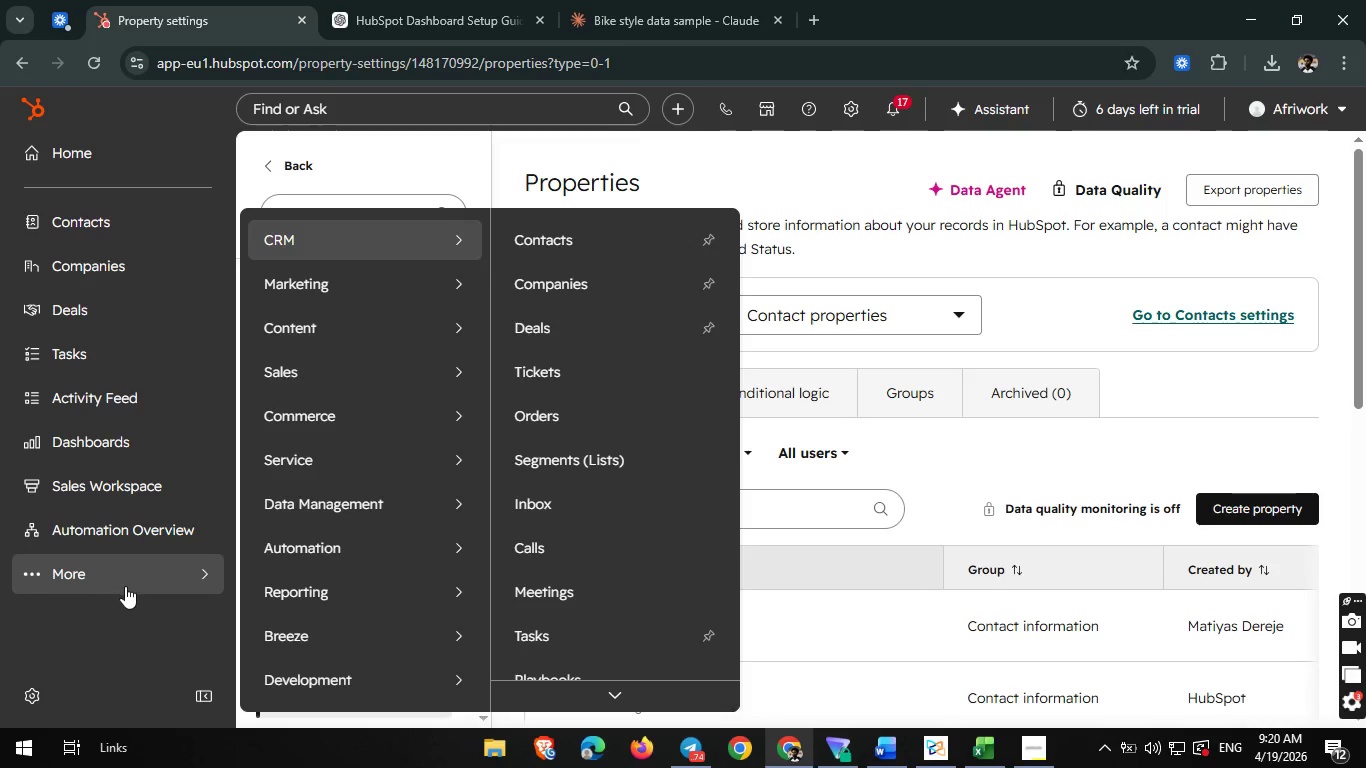 
left_click([603, 286])
 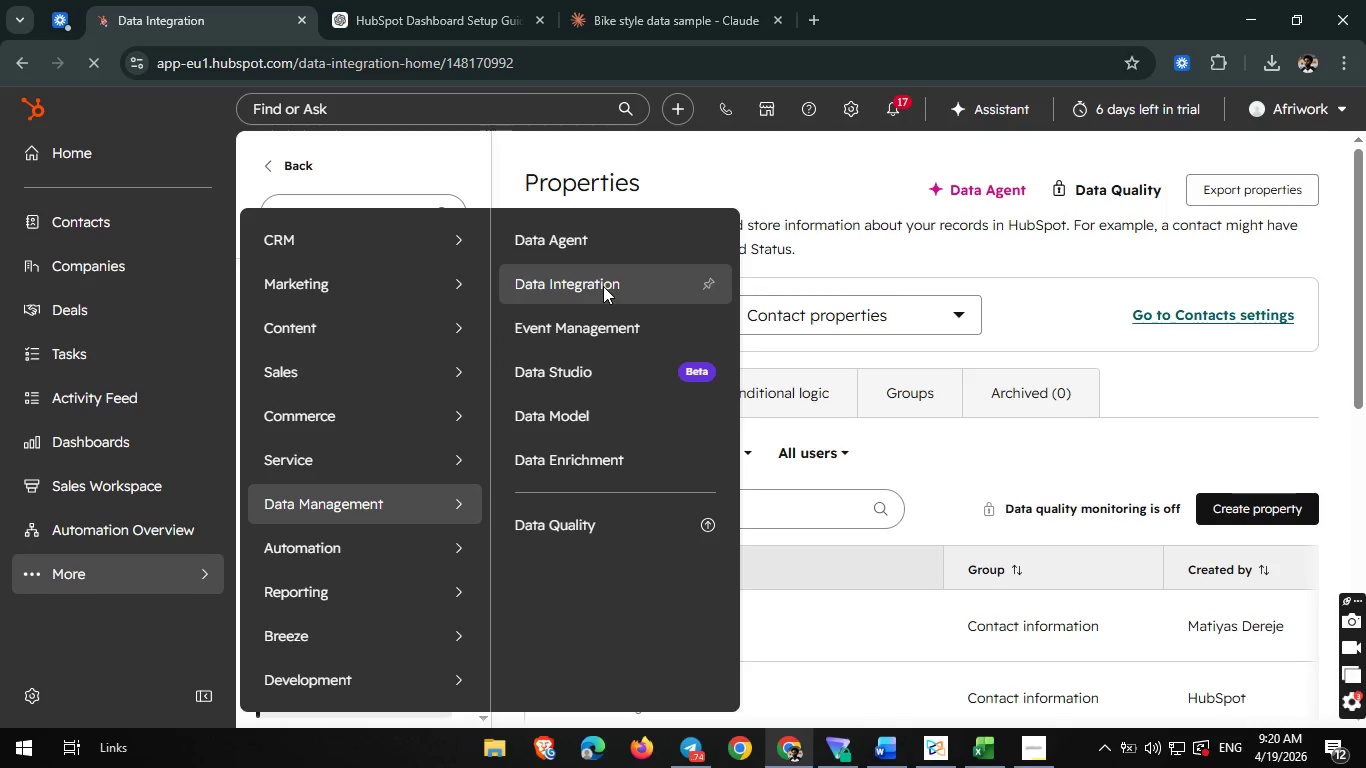 
wait(10.45)
 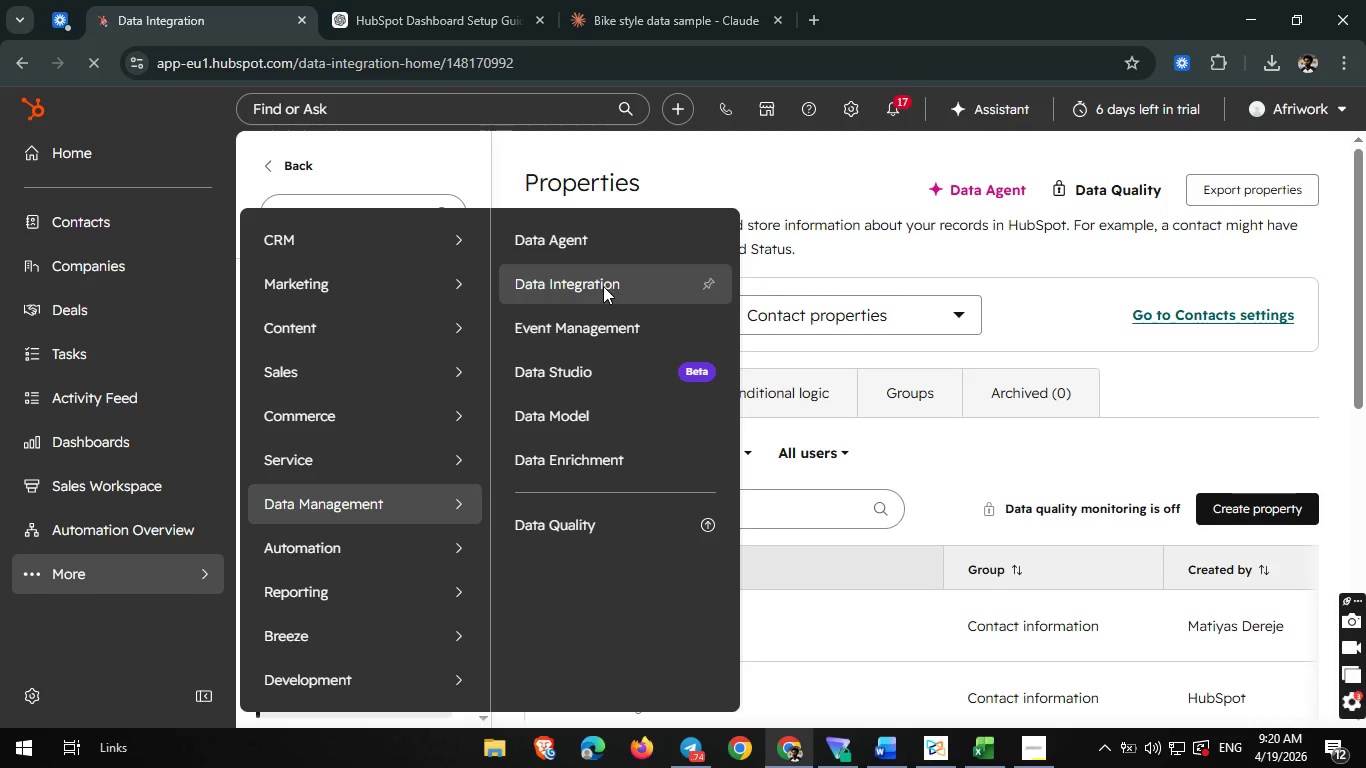 
left_click([344, 544])
 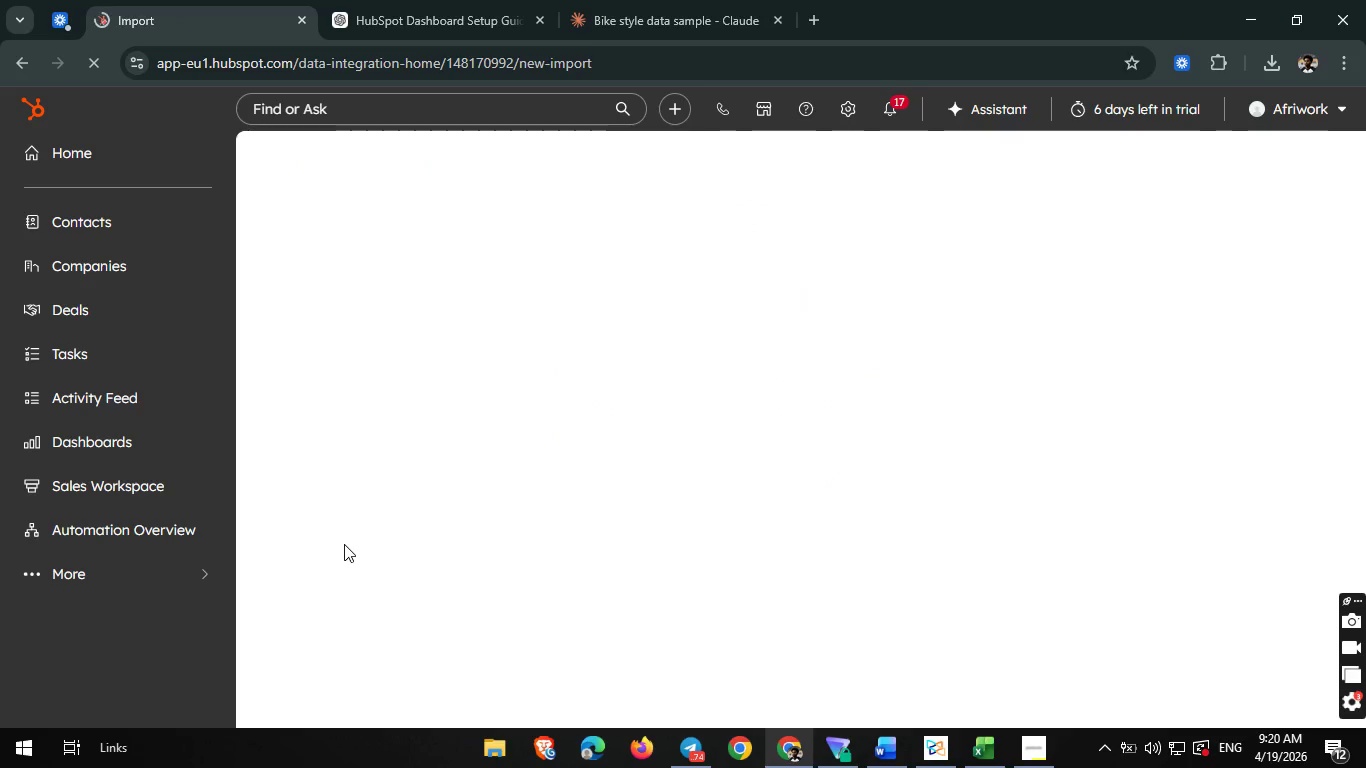 
wait(10.02)
 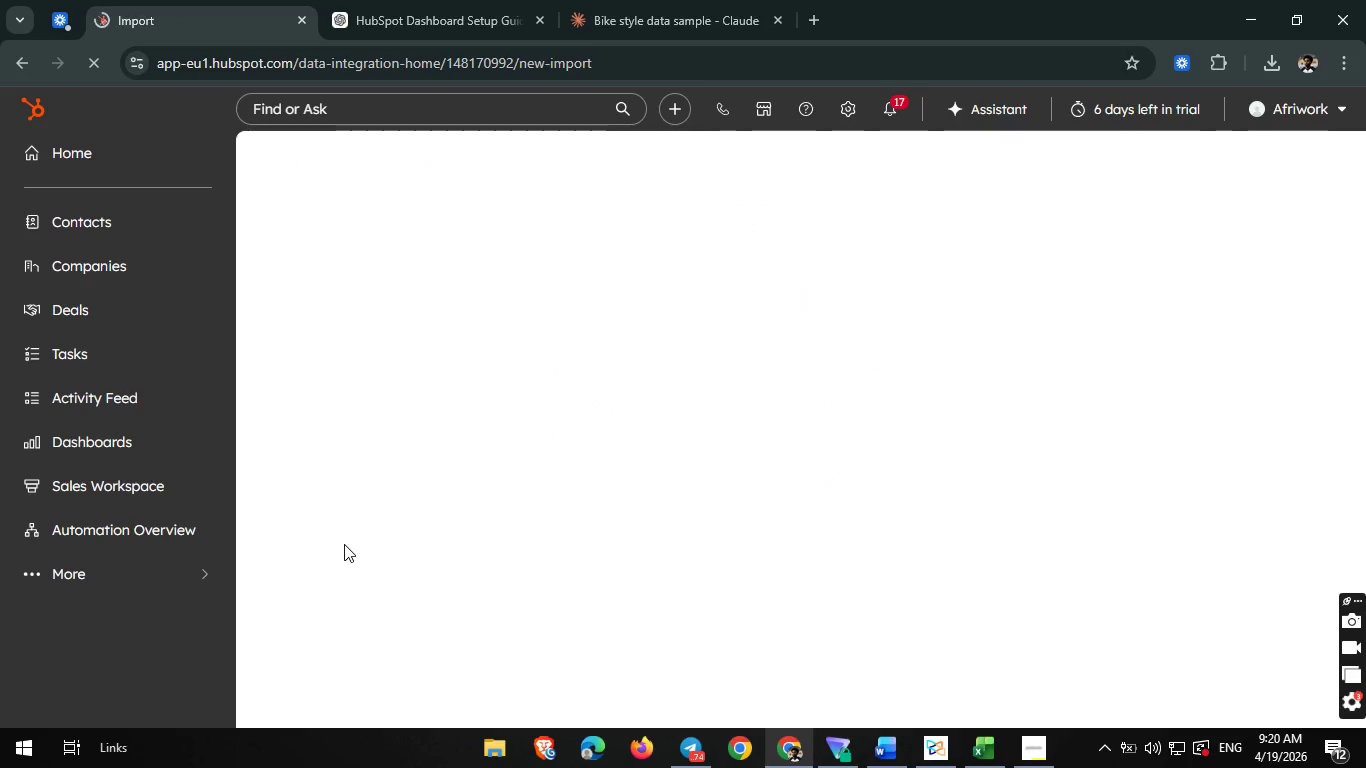 
left_click([470, 415])
 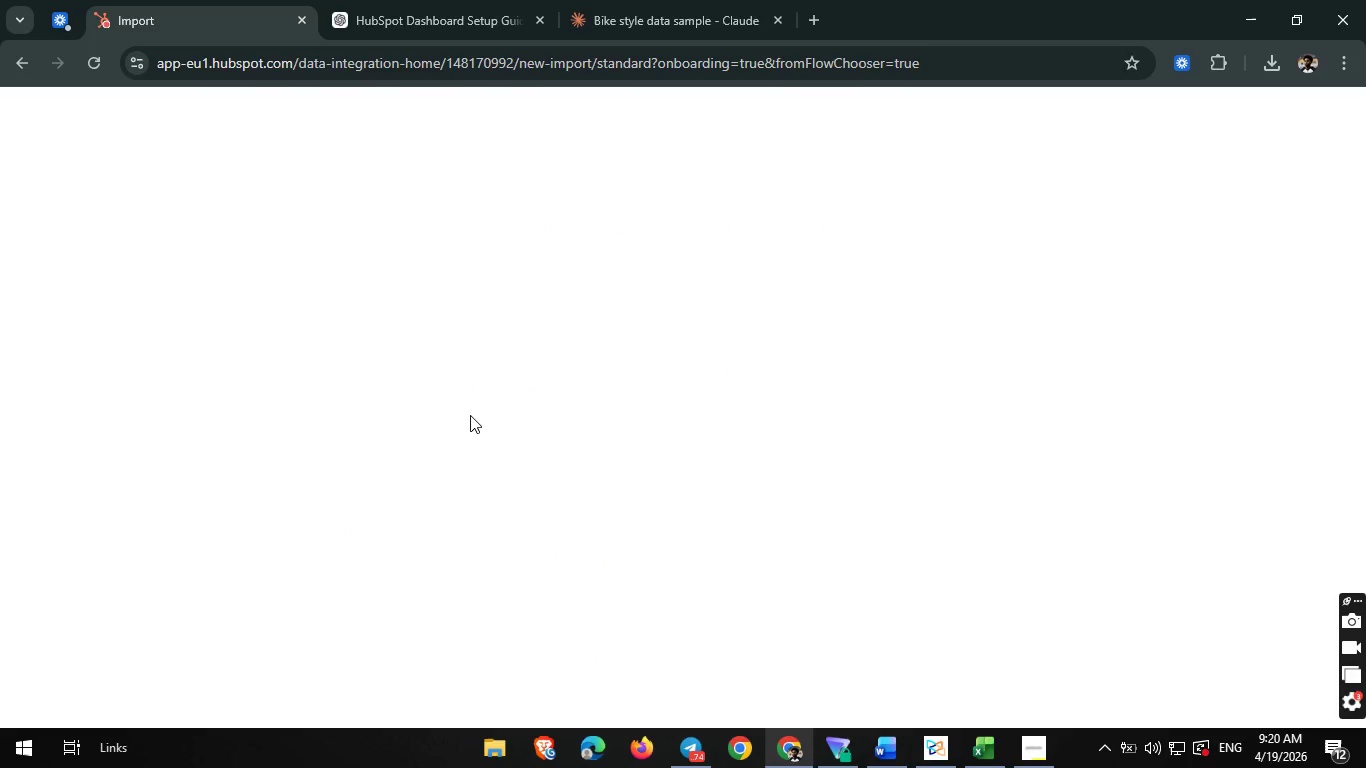 
wait(9.09)
 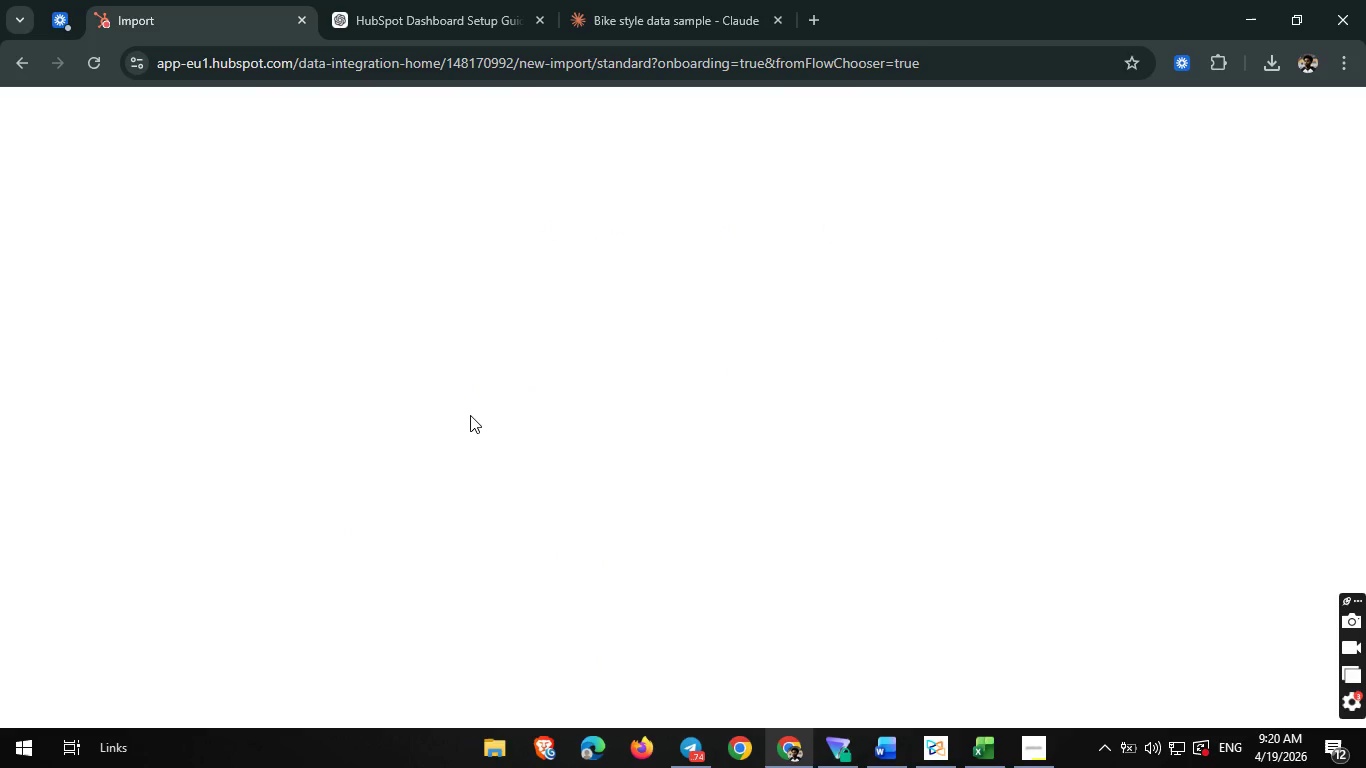 
left_click([83, 58])
 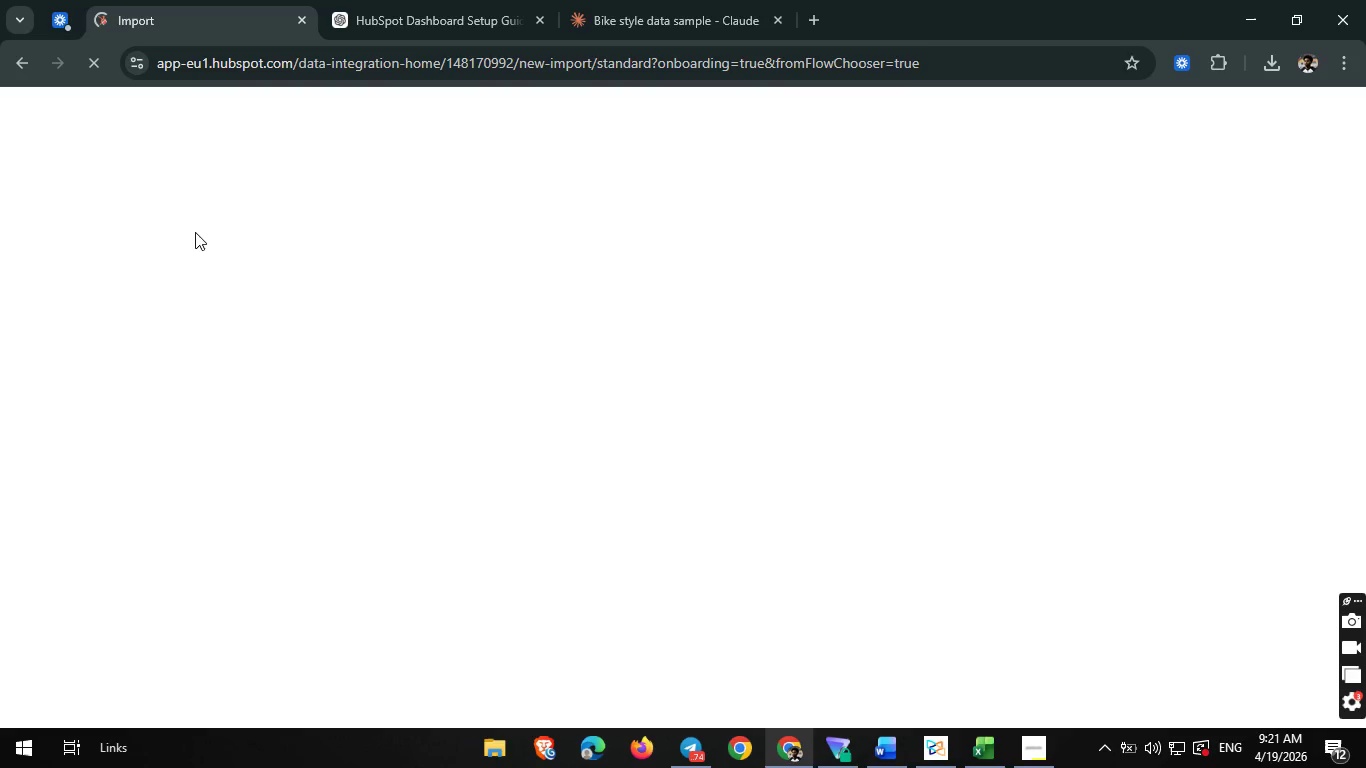 
wait(10.0)
 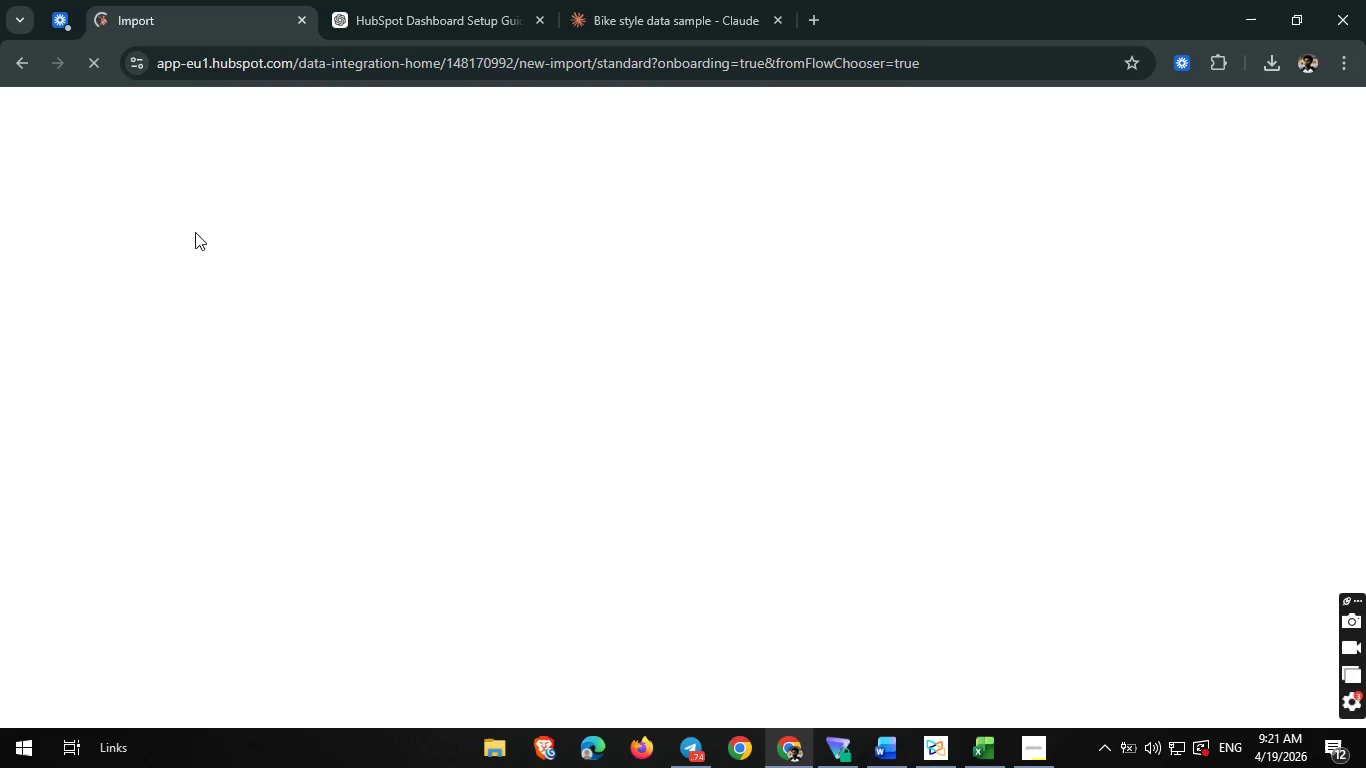 
left_click([405, 431])
 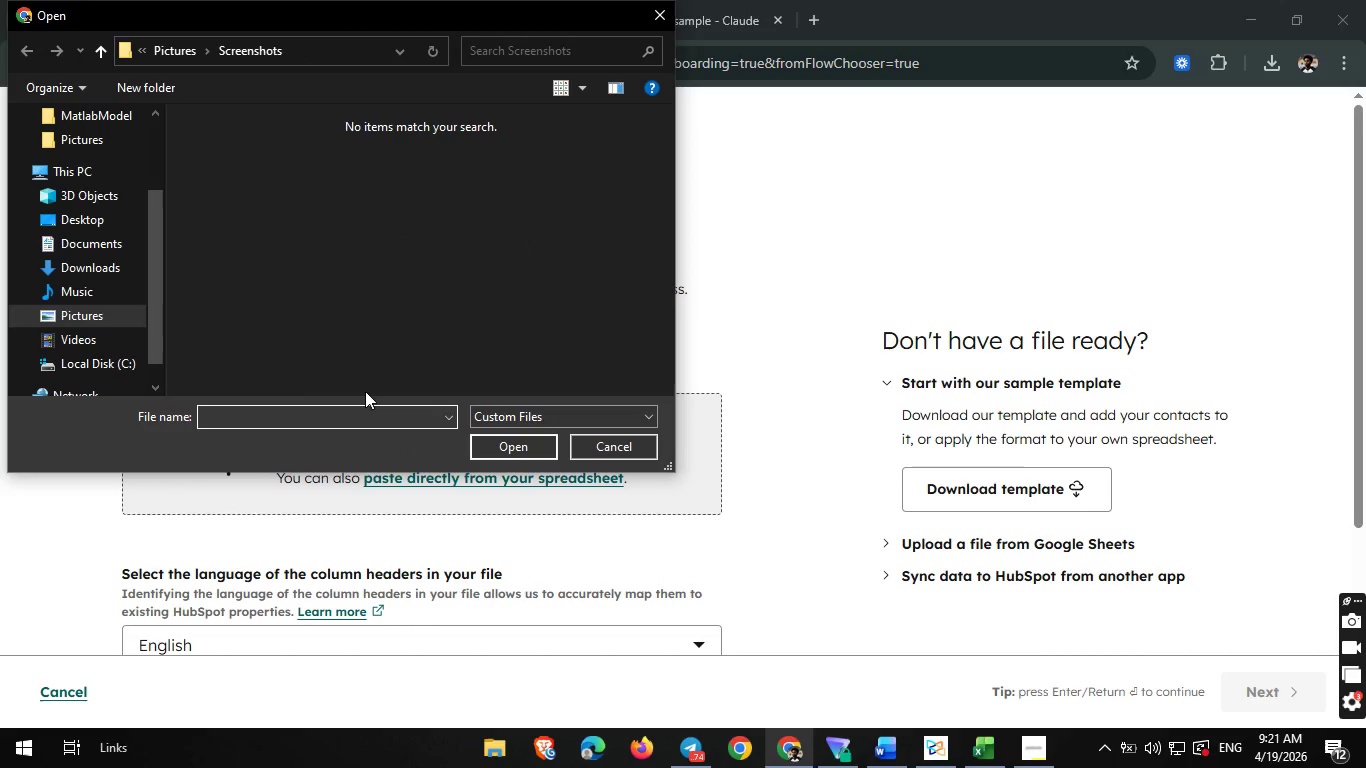 
wait(7.19)
 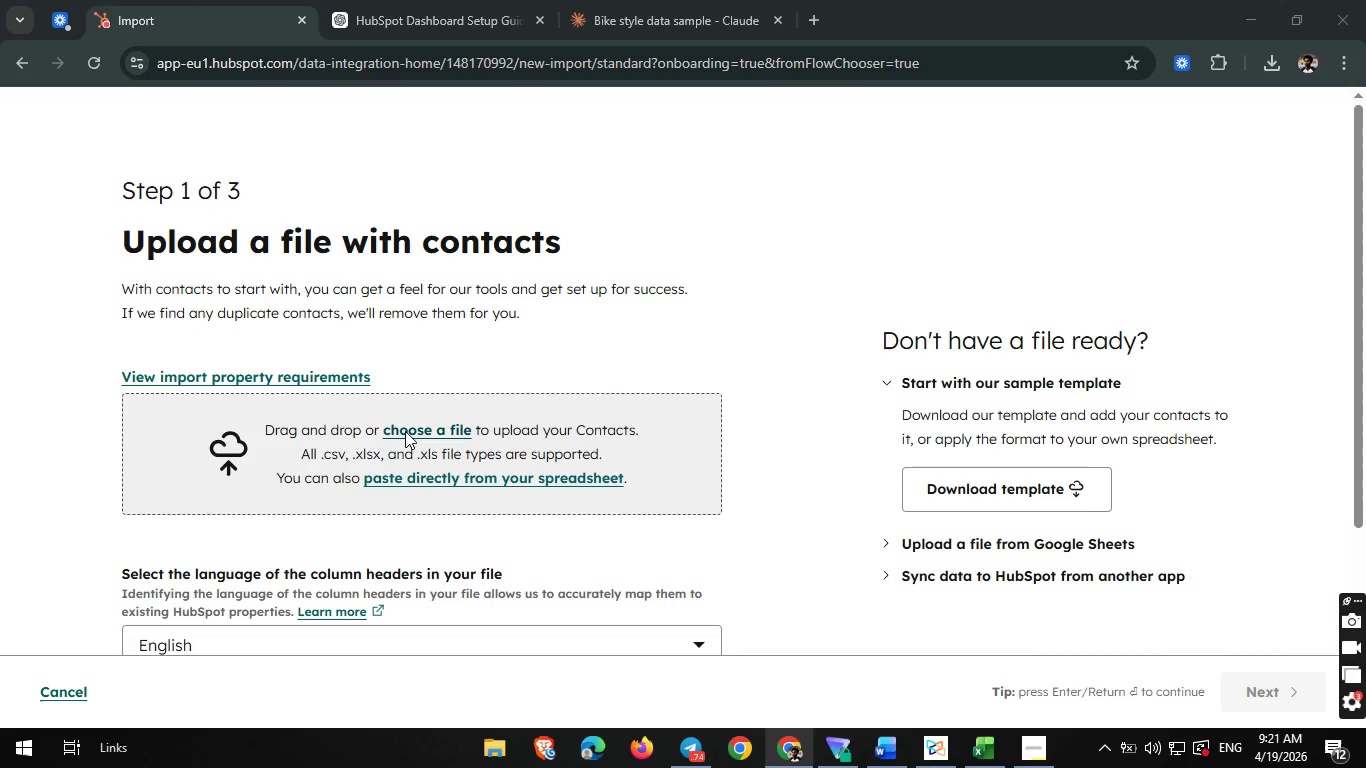 
left_click([111, 258])
 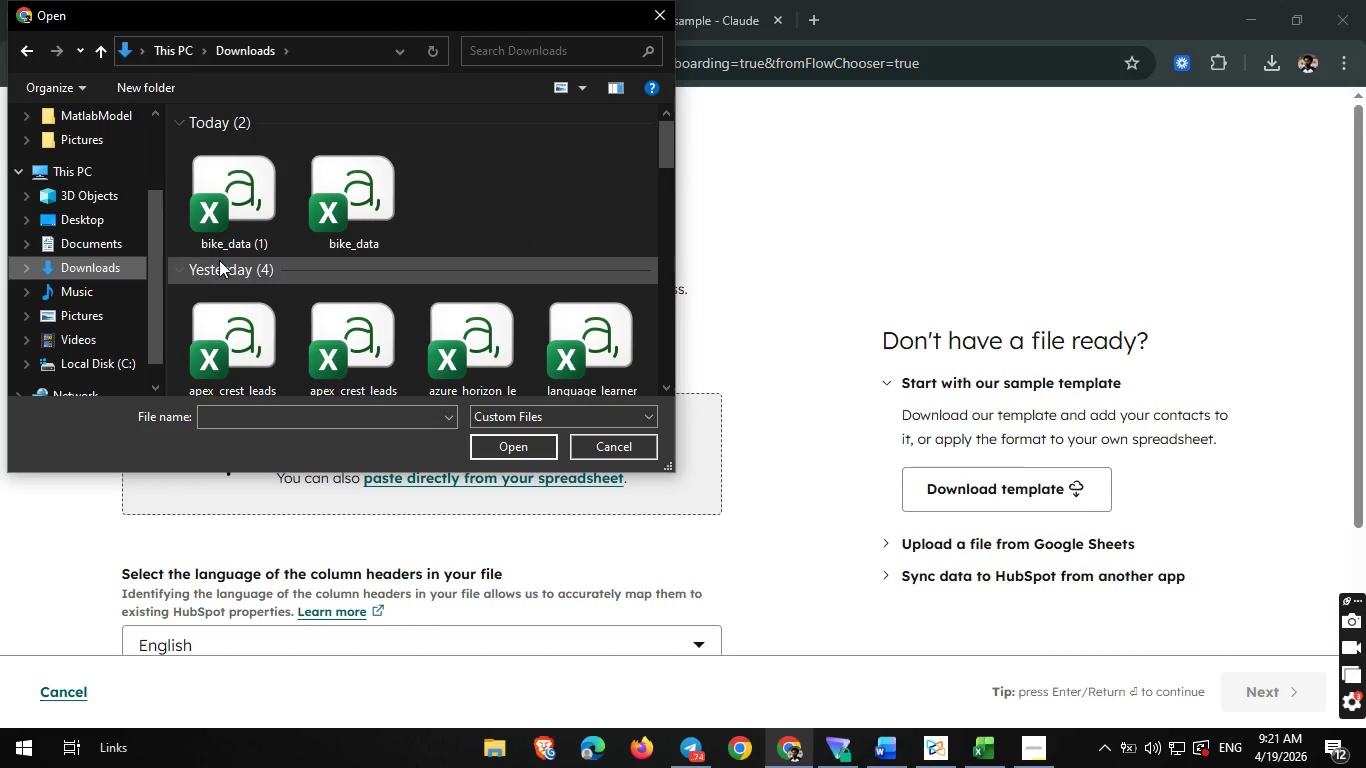 
left_click([250, 233])
 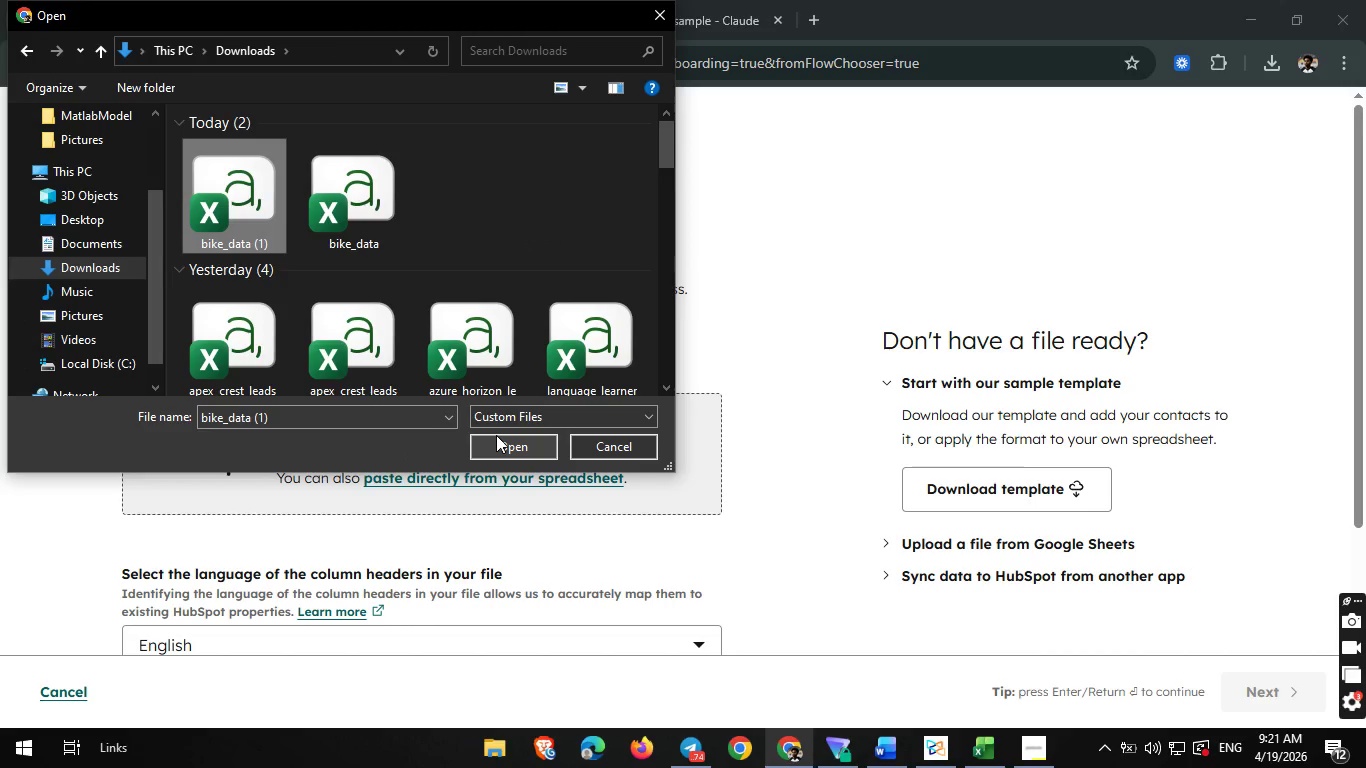 
left_click([494, 435])
 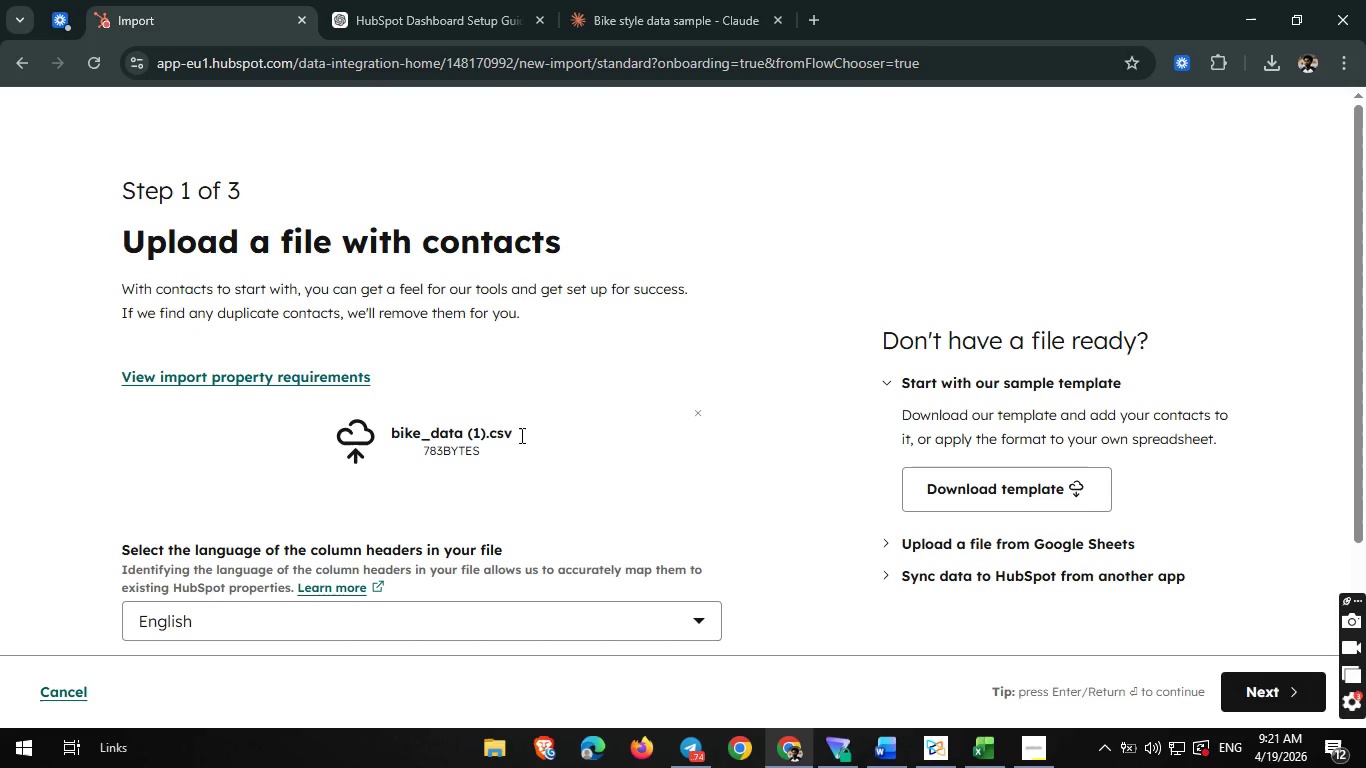 
scroll: coordinate [659, 446], scroll_direction: none, amount: 0.0
 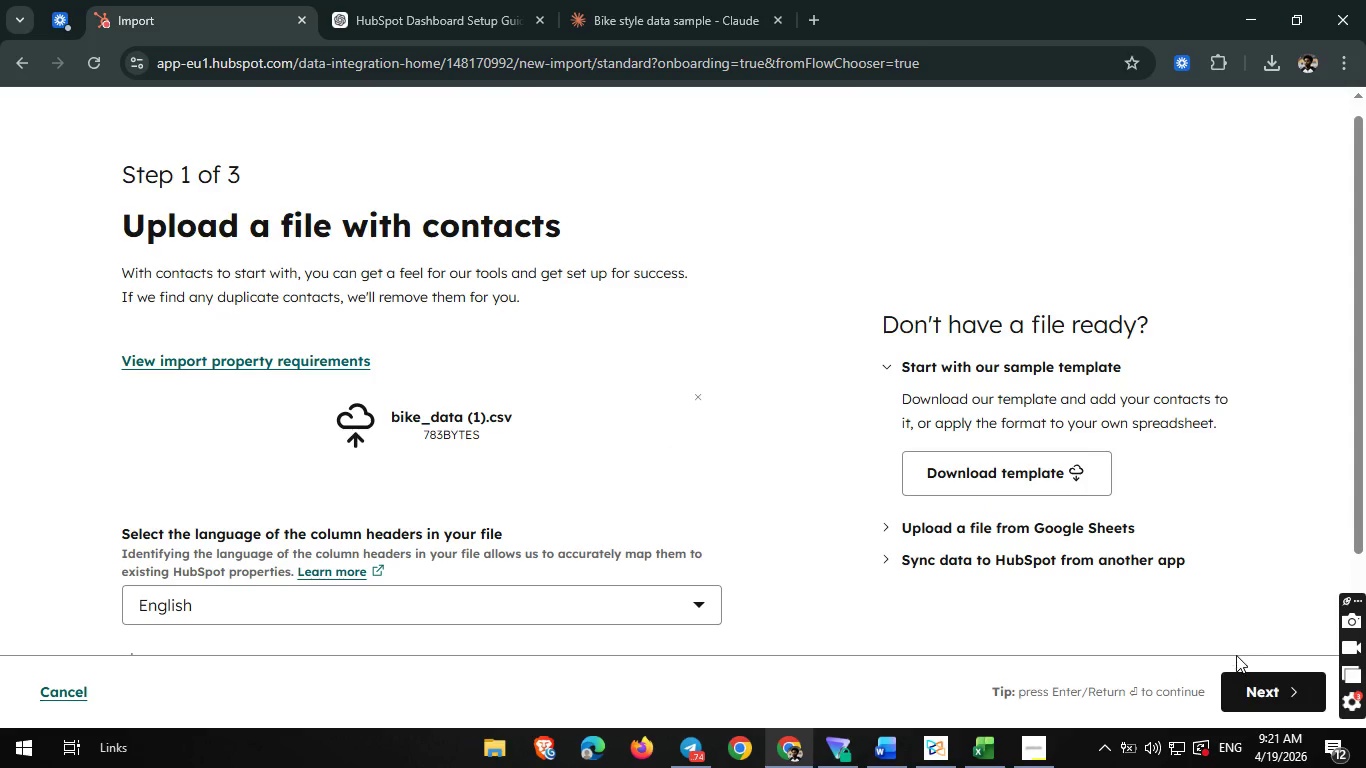 
left_click([1242, 681])
 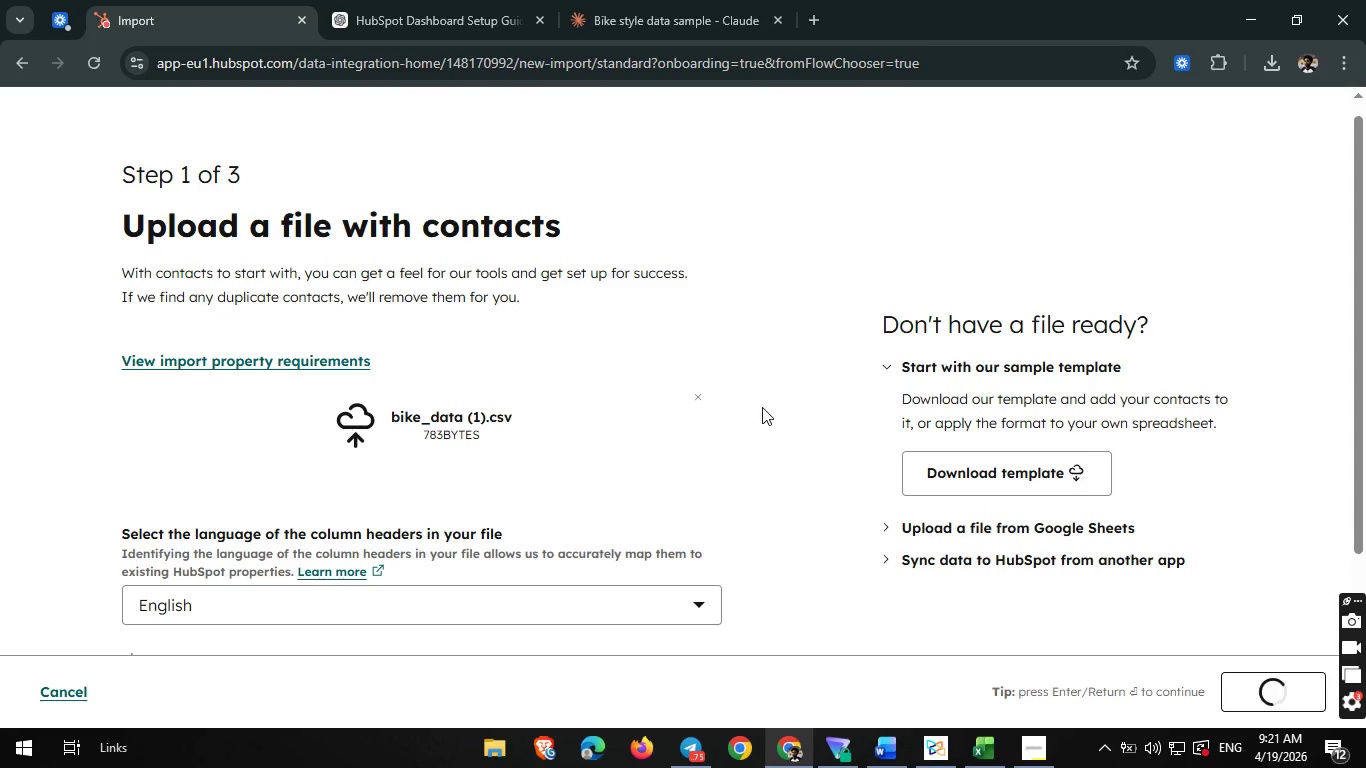 
wait(10.97)
 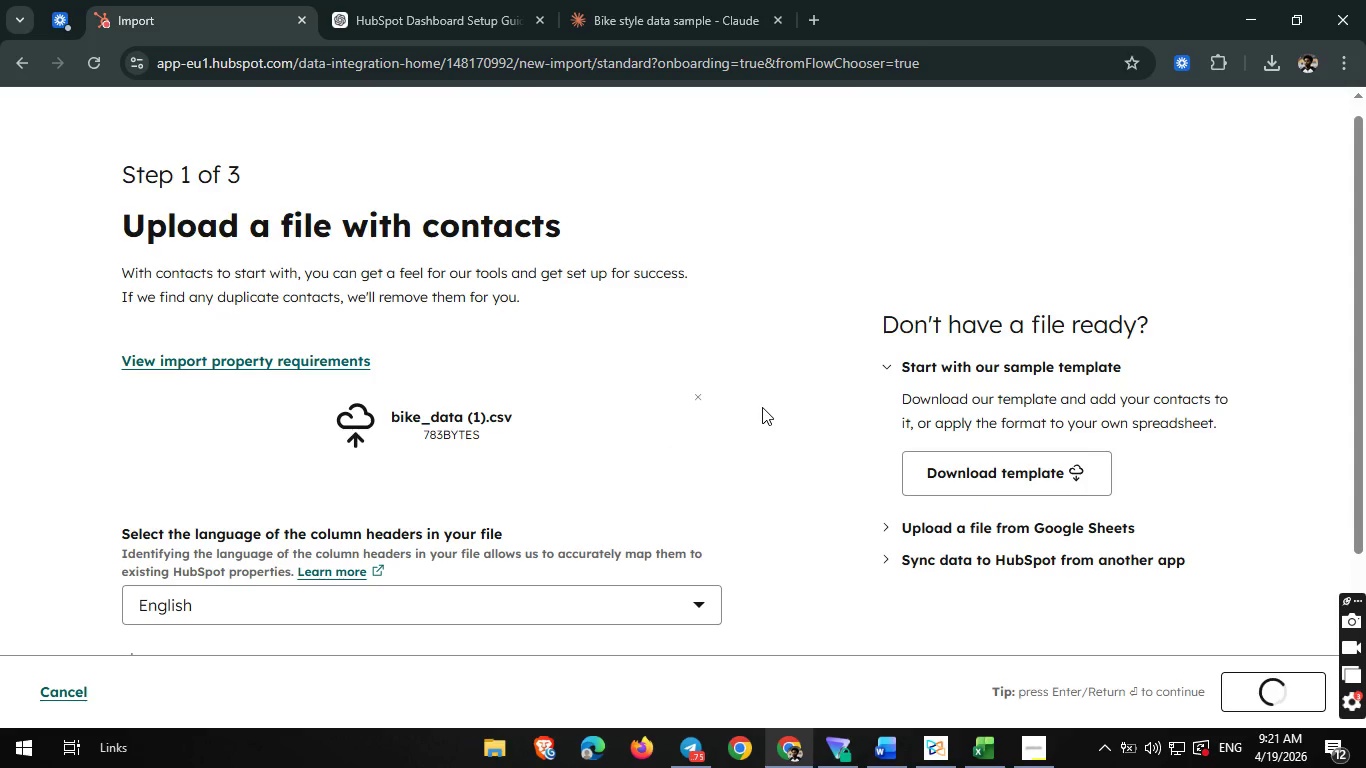 
scroll: coordinate [760, 403], scroll_direction: down, amount: 7.0
 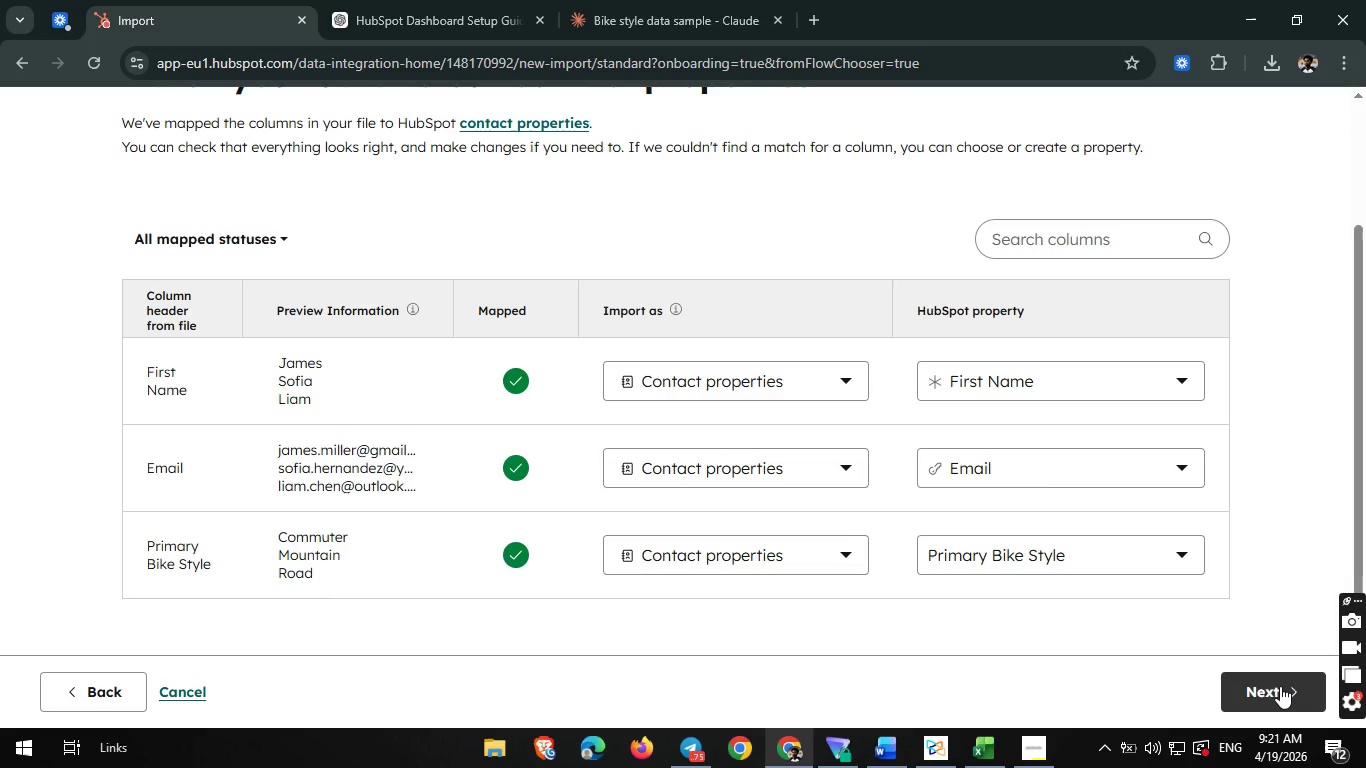 
wait(5.22)
 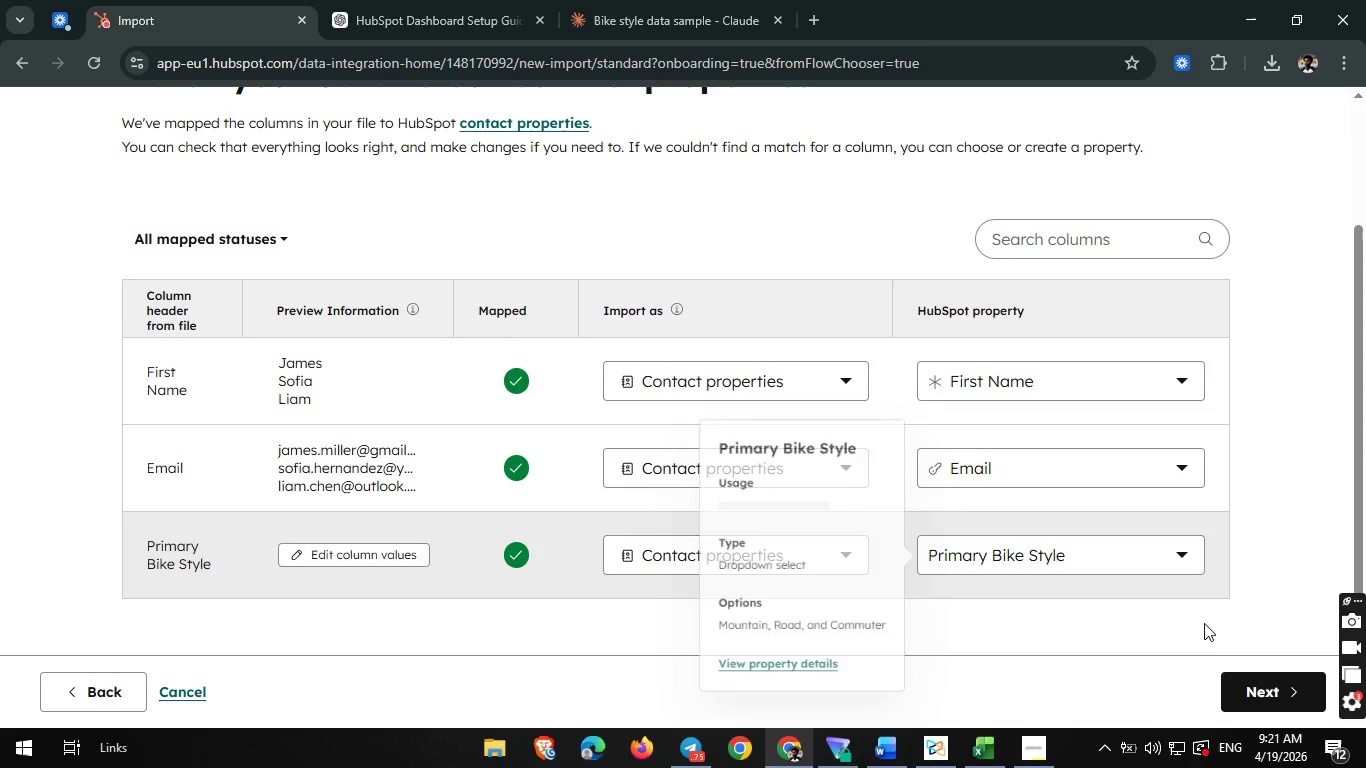 
left_click([1280, 686])
 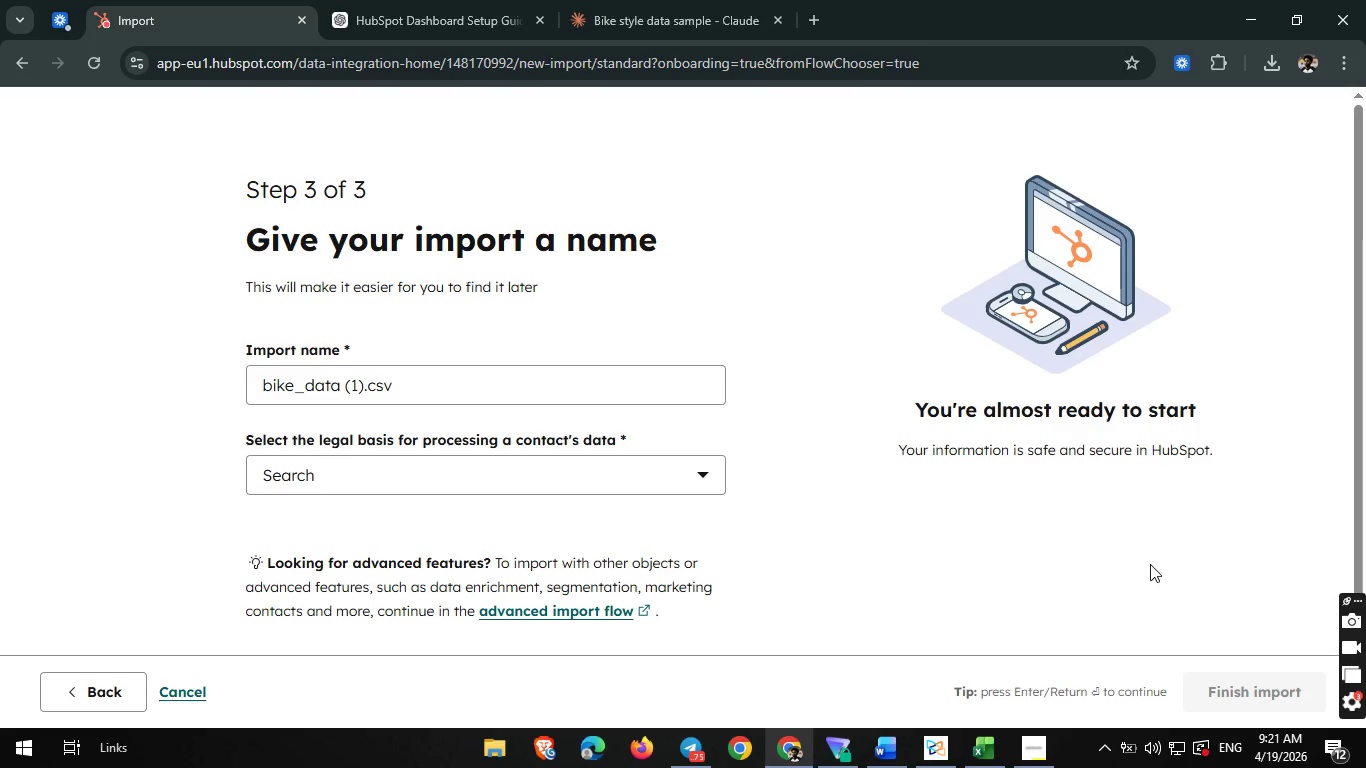 
wait(16.55)
 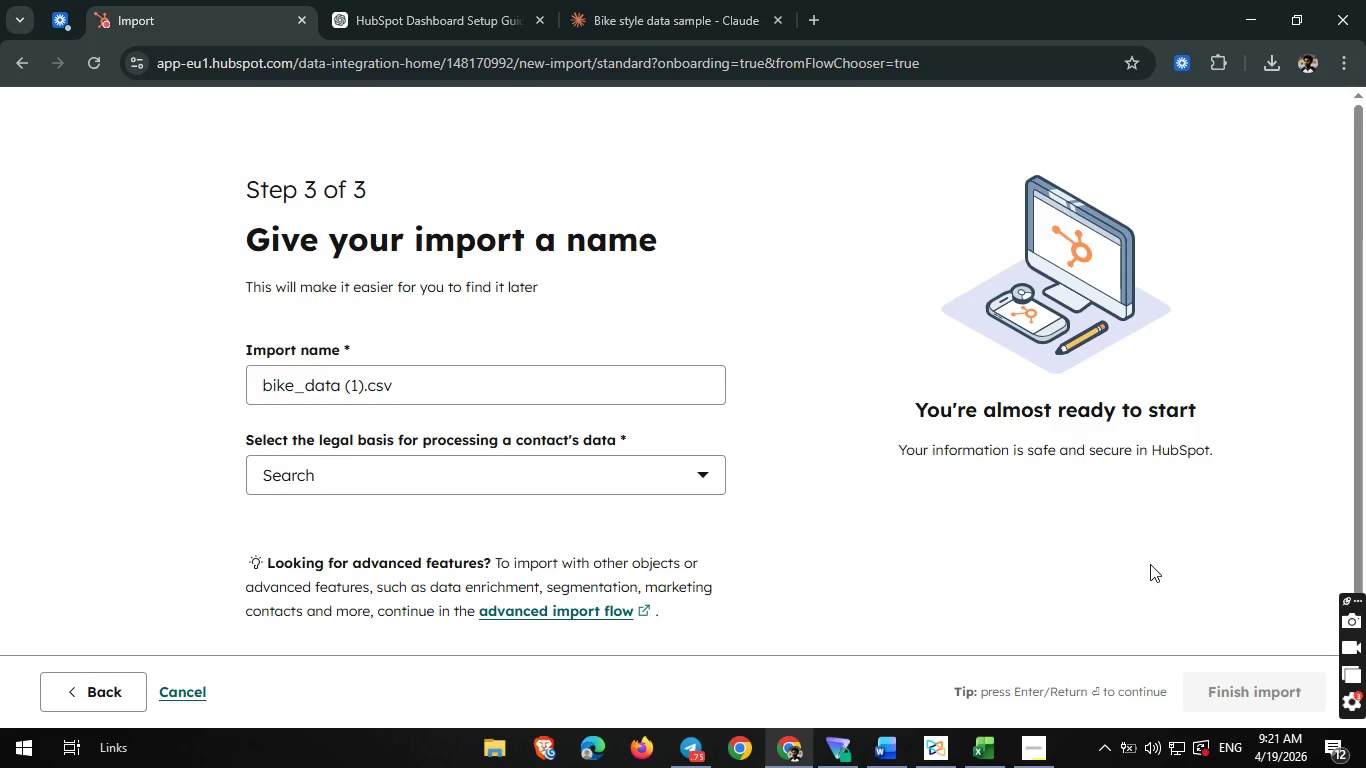 
left_click([1150, 564])
 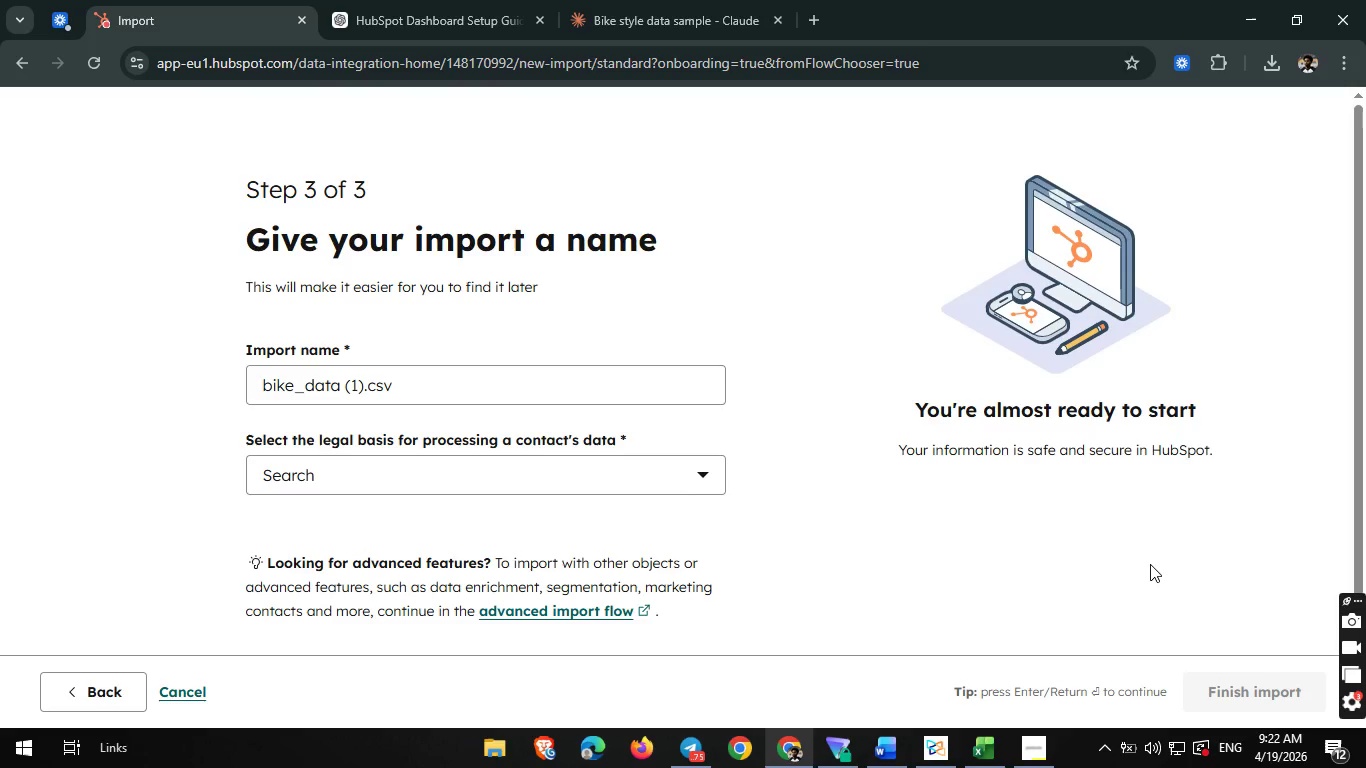 
scroll: coordinate [1150, 564], scroll_direction: down, amount: 1.0
 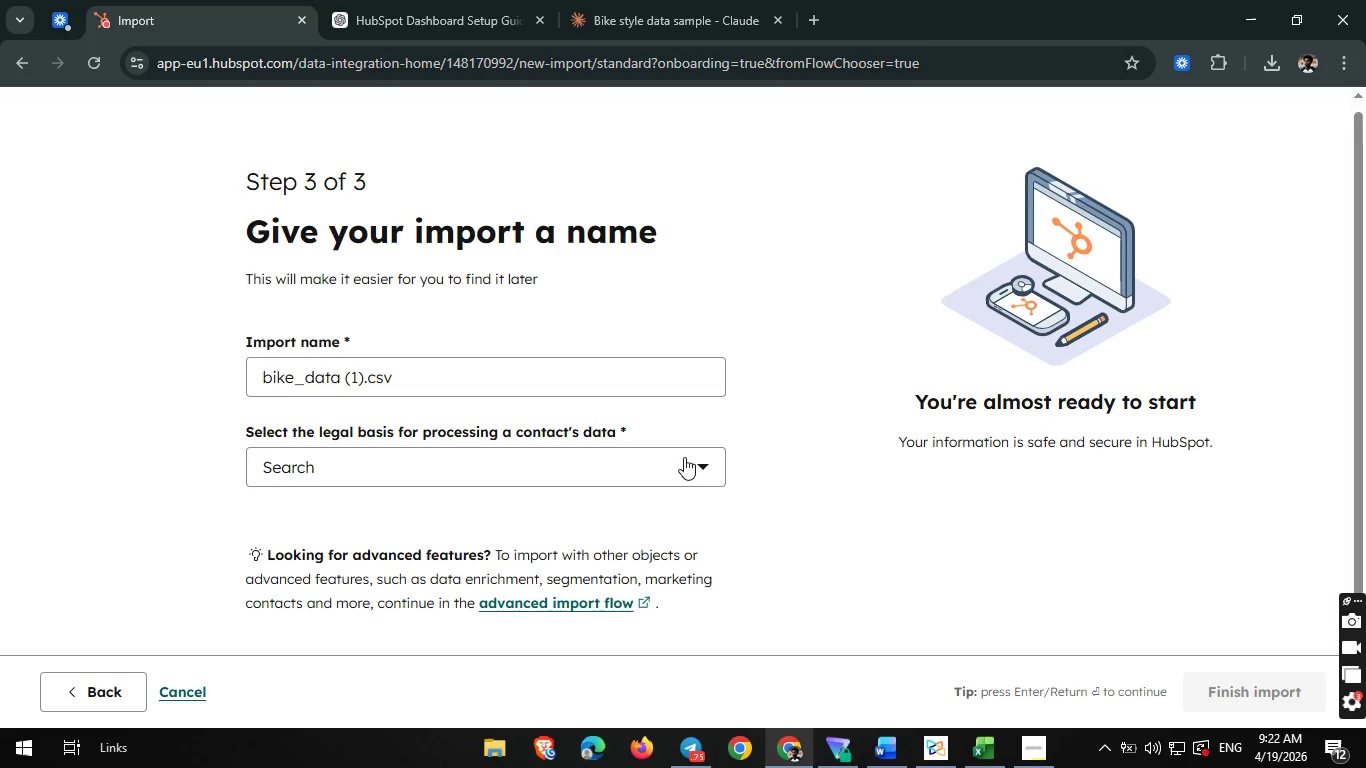 
left_click([684, 457])
 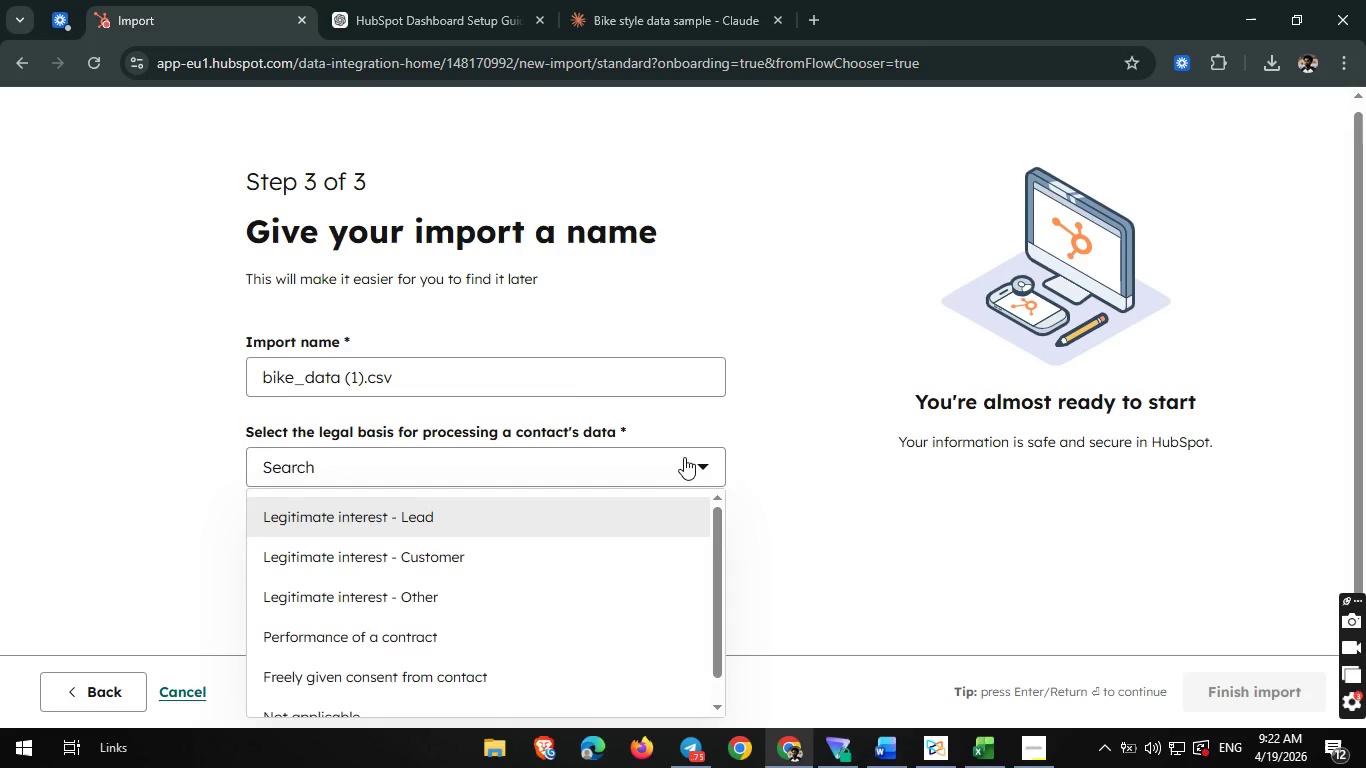 
left_click([684, 457])
 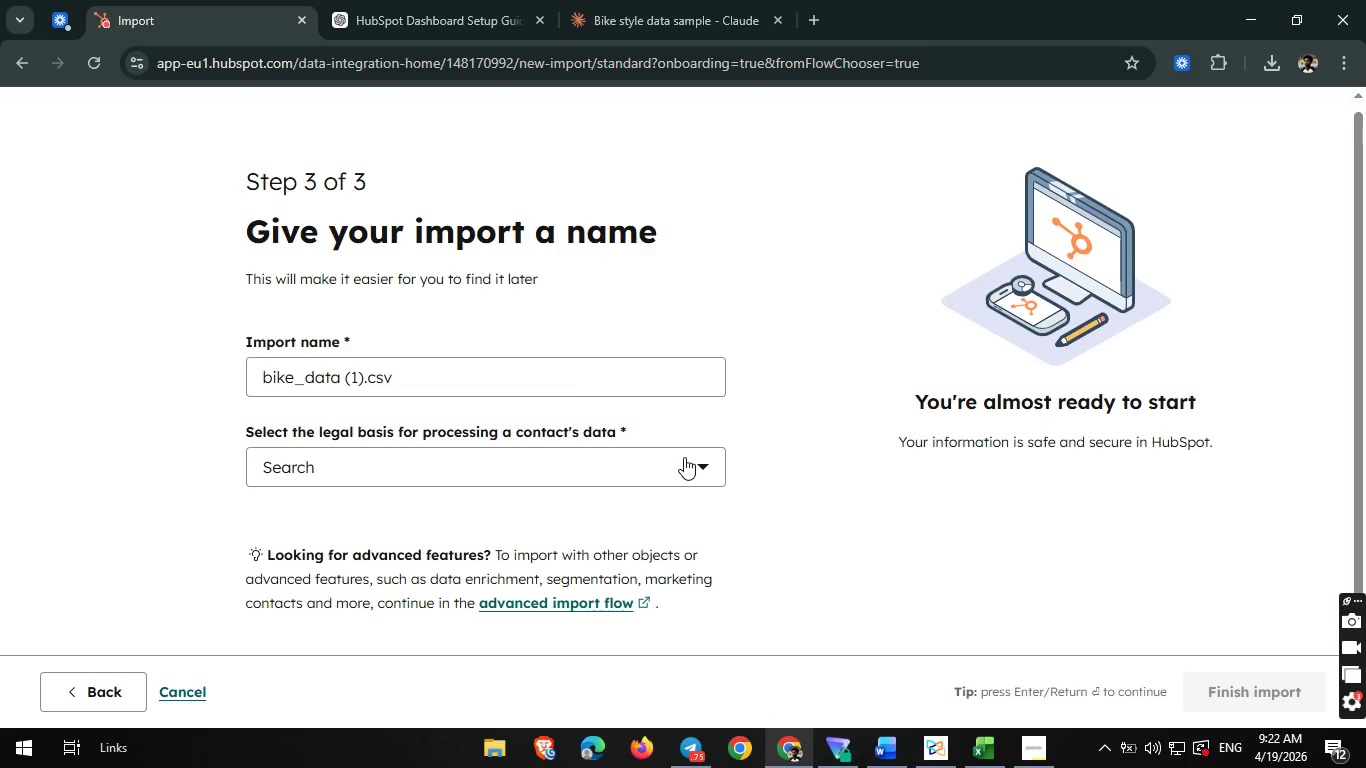 
left_click([684, 457])
 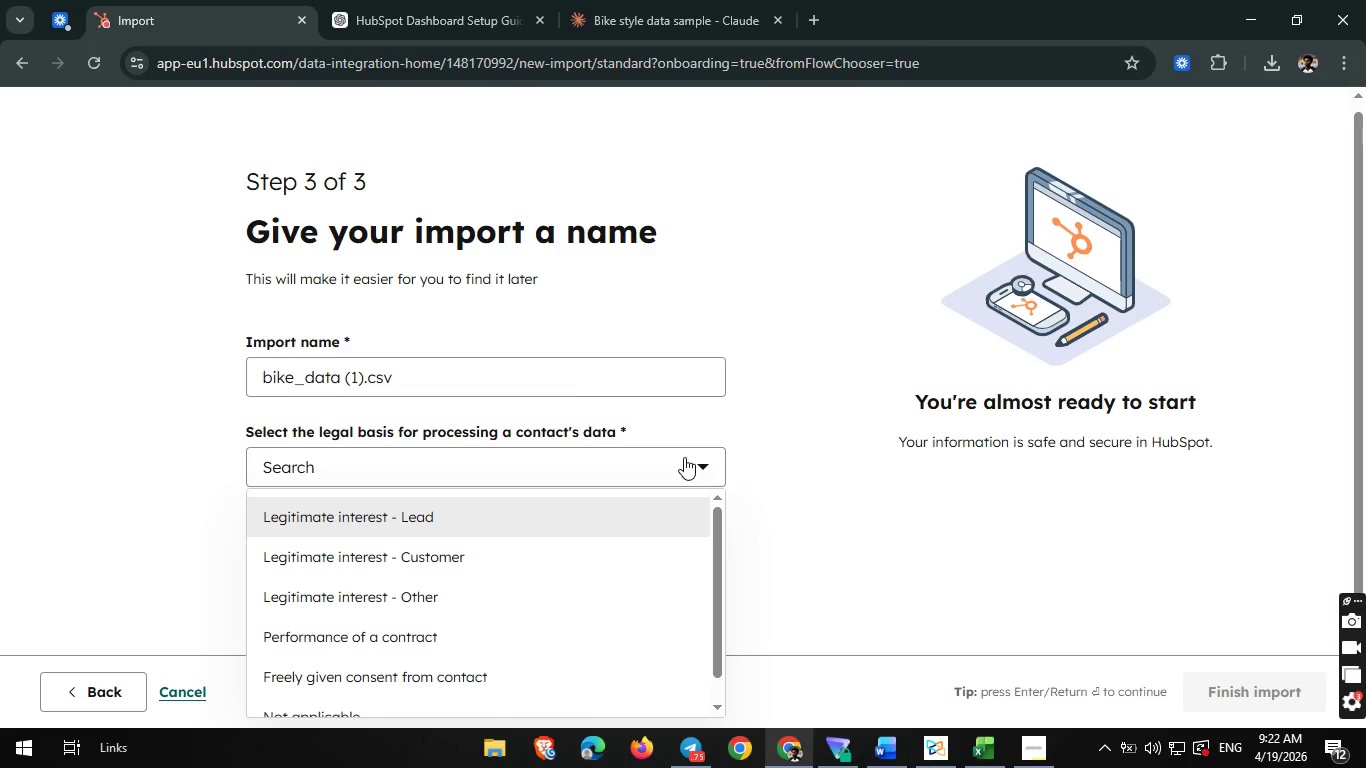 
left_click([684, 457])
 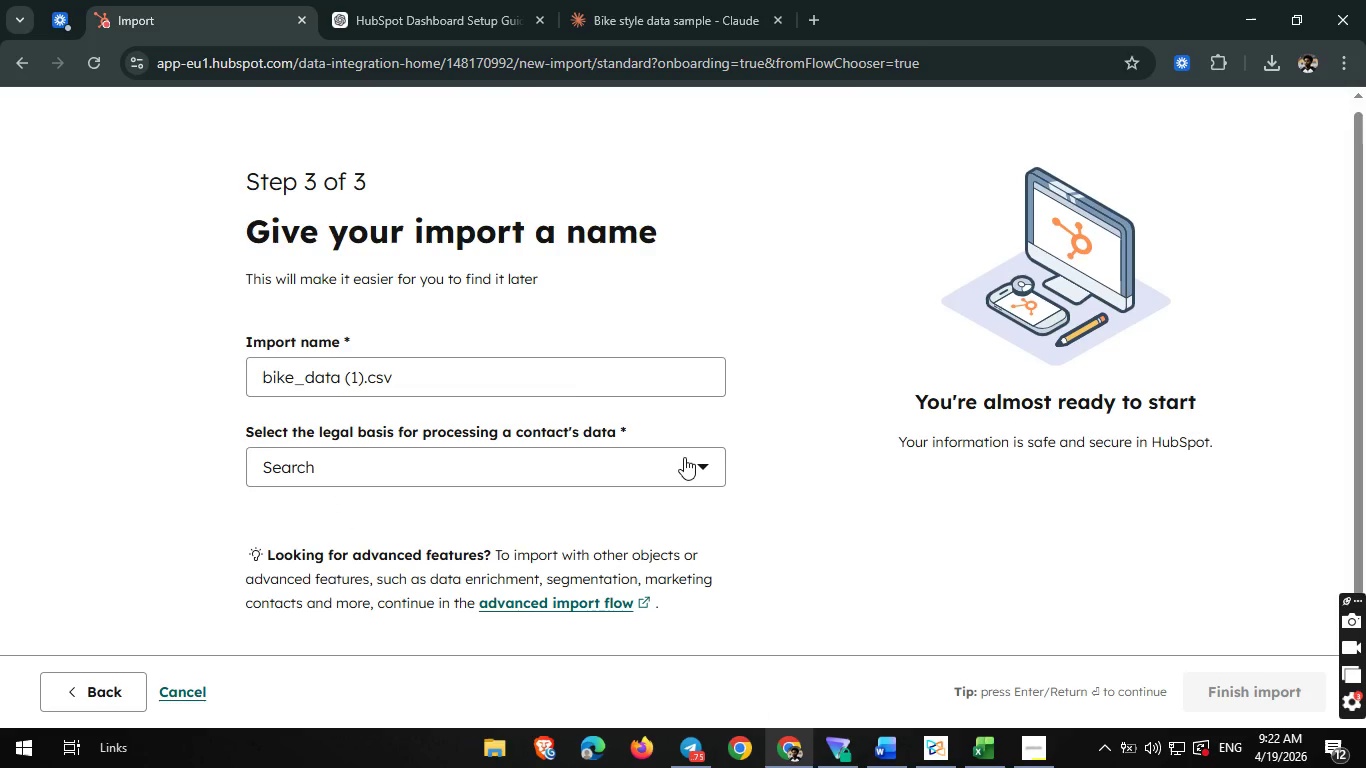 
left_click([684, 457])
 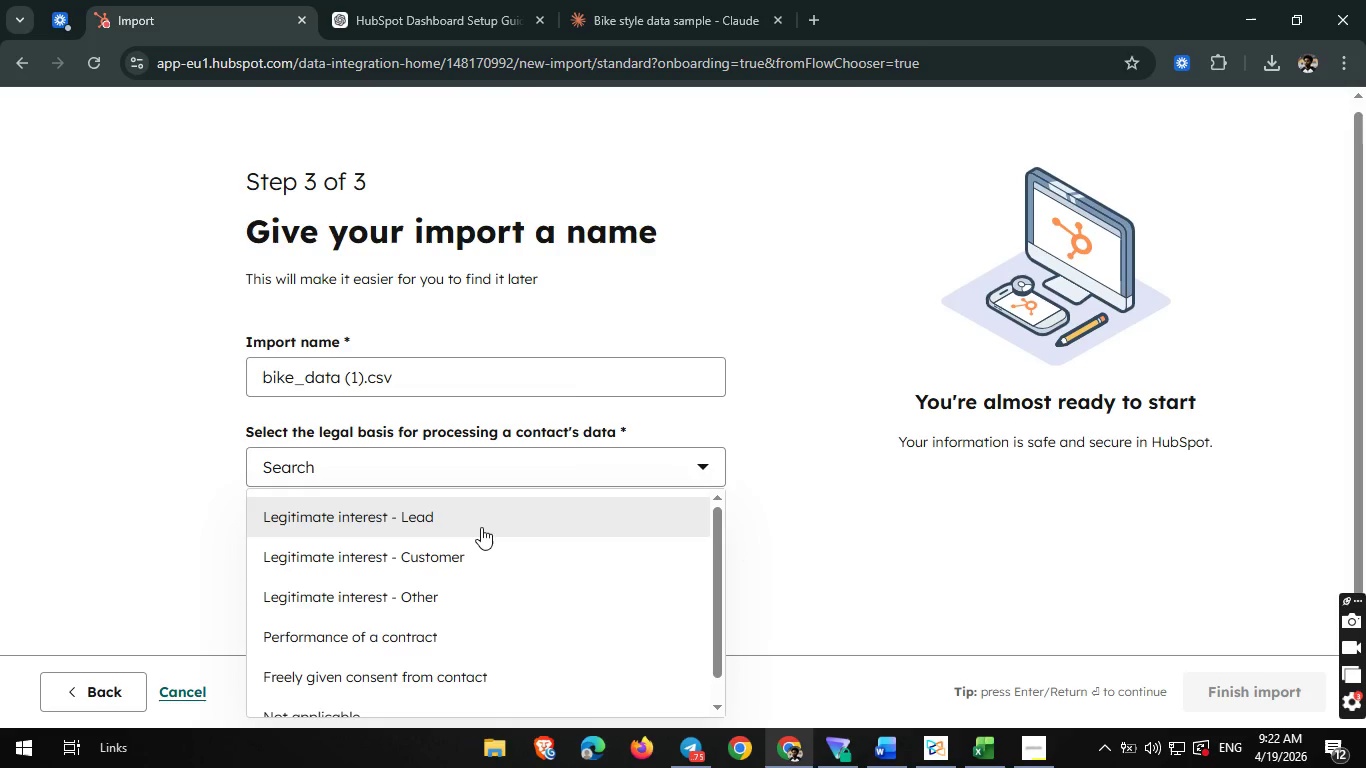 
left_click([481, 527])
 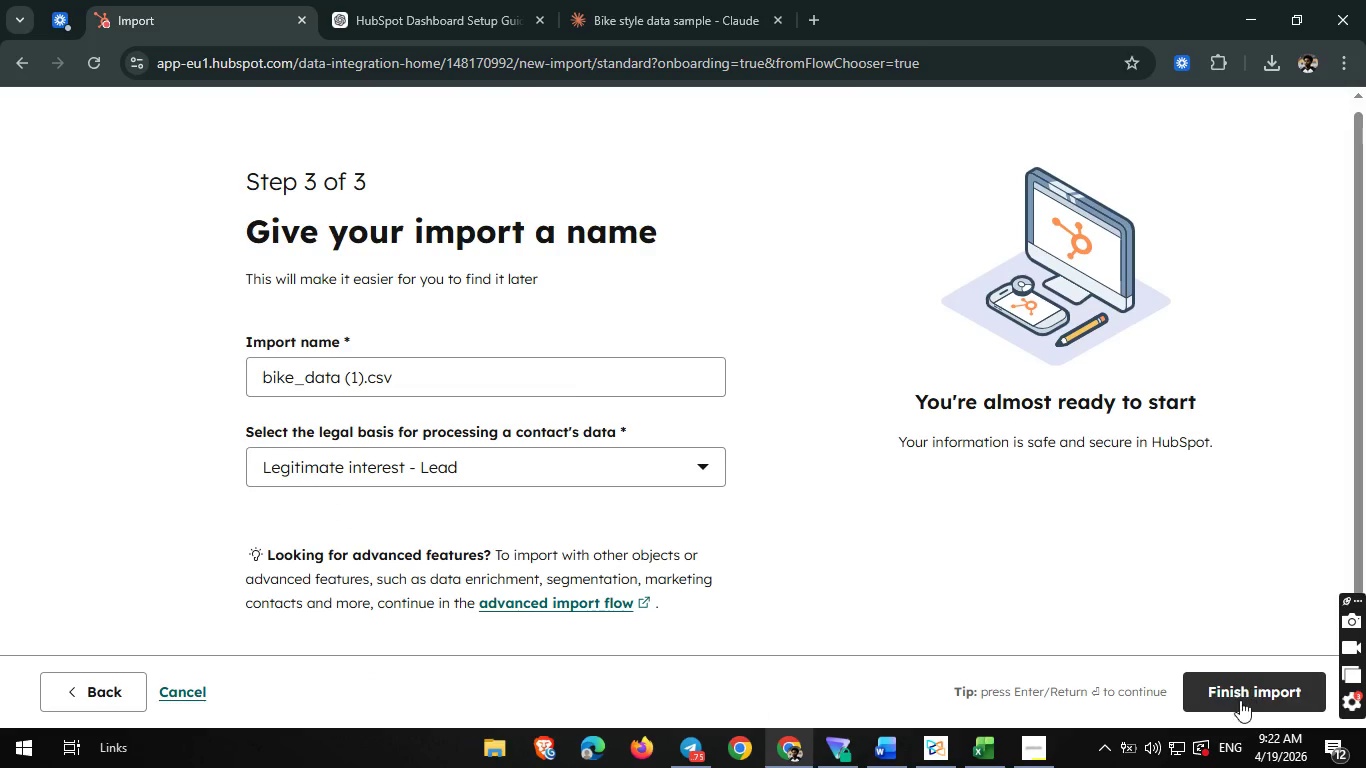 
left_click([1238, 701])
 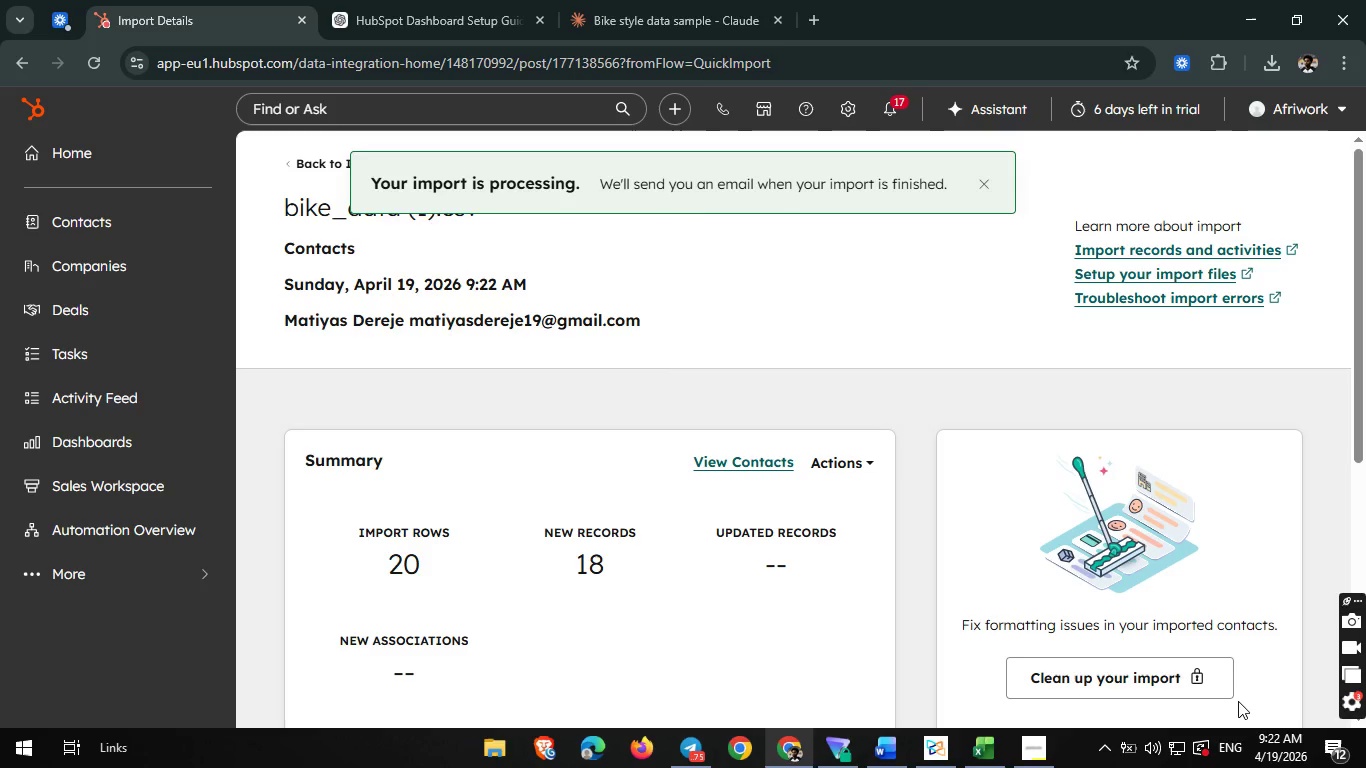 
wait(5.52)
 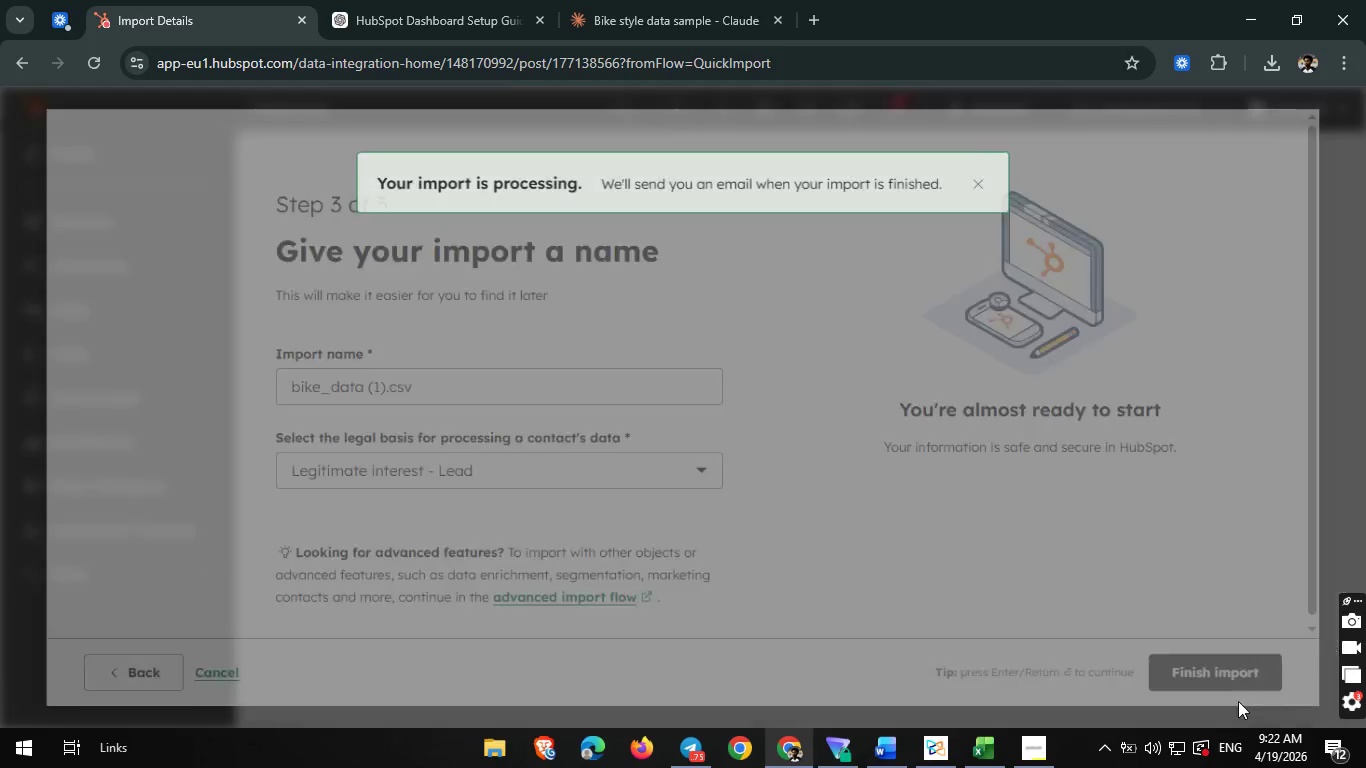 
scroll: coordinate [668, 542], scroll_direction: down, amount: 1.0
 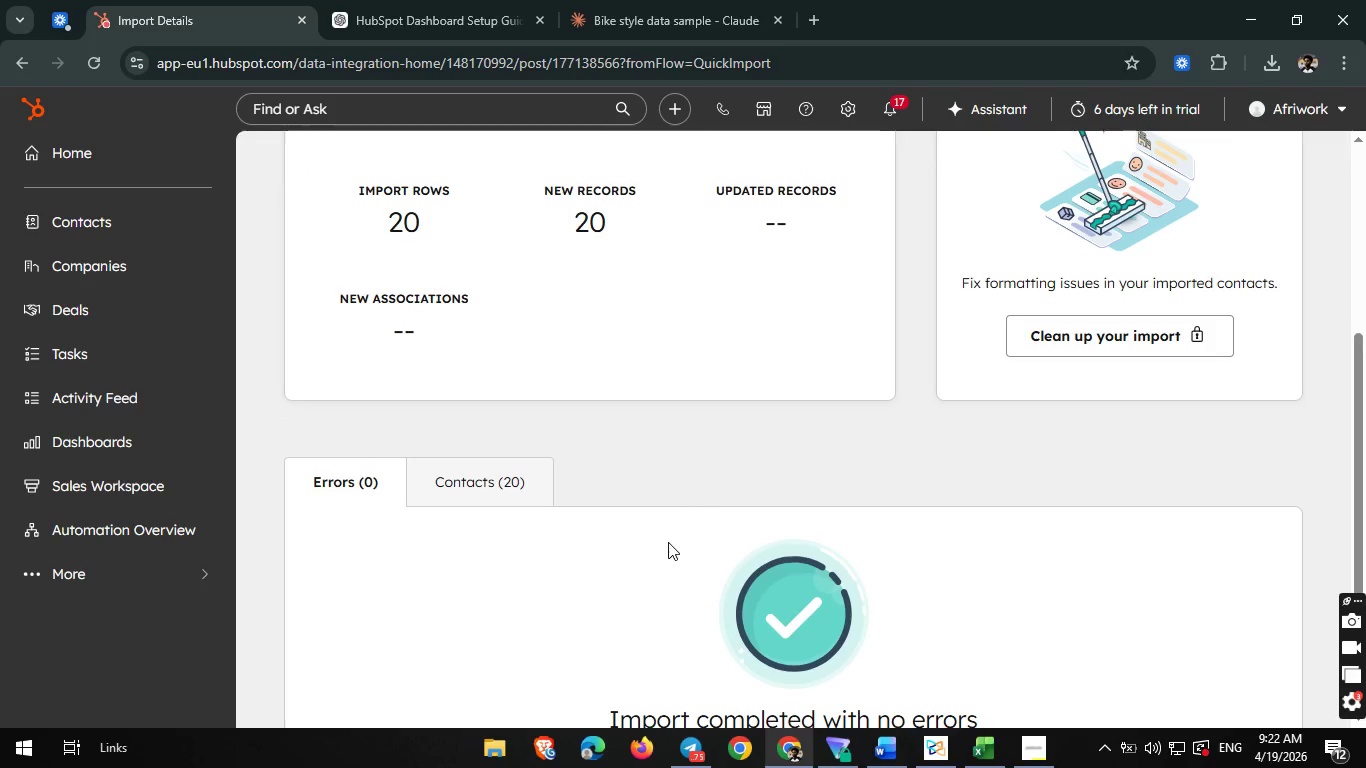 
wait(8.24)
 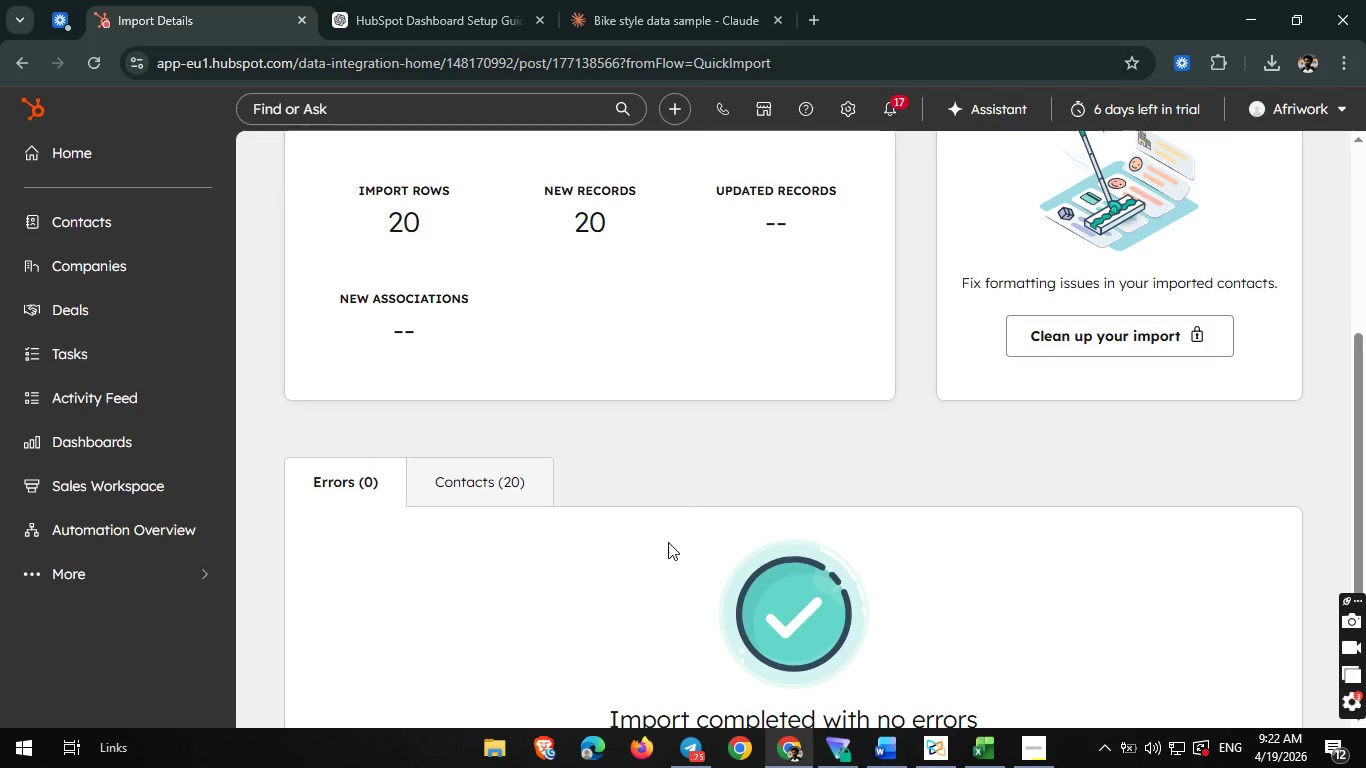 
scroll: coordinate [668, 541], scroll_direction: none, amount: 0.0
 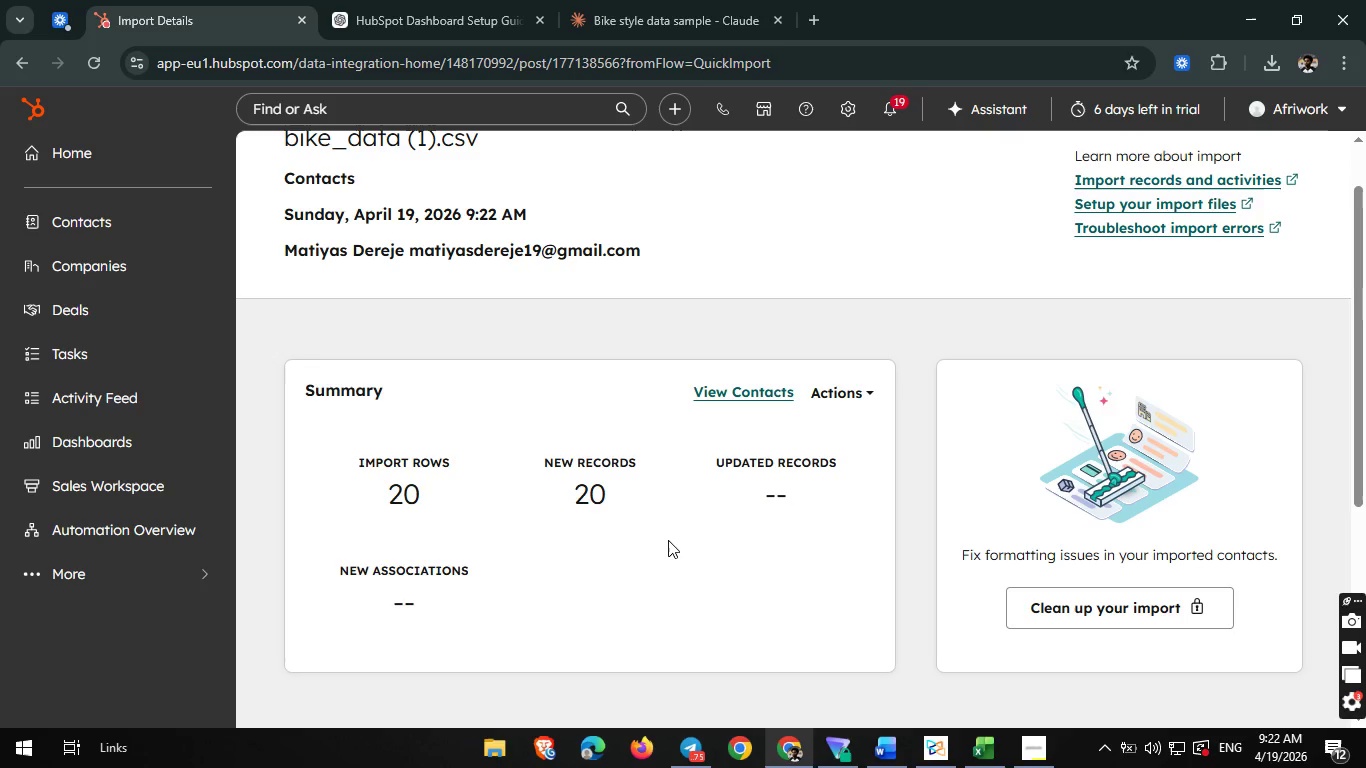 
wait(24.82)
 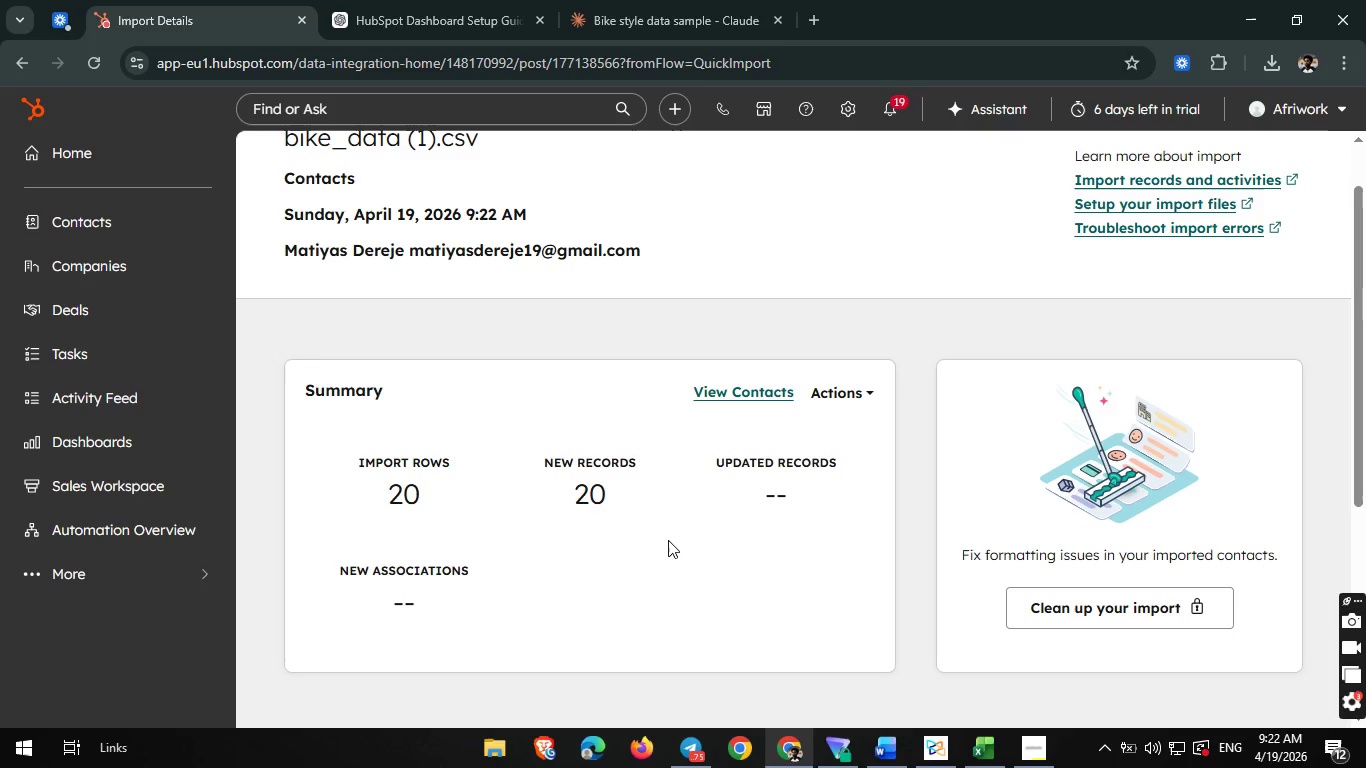 
left_click([148, 583])
 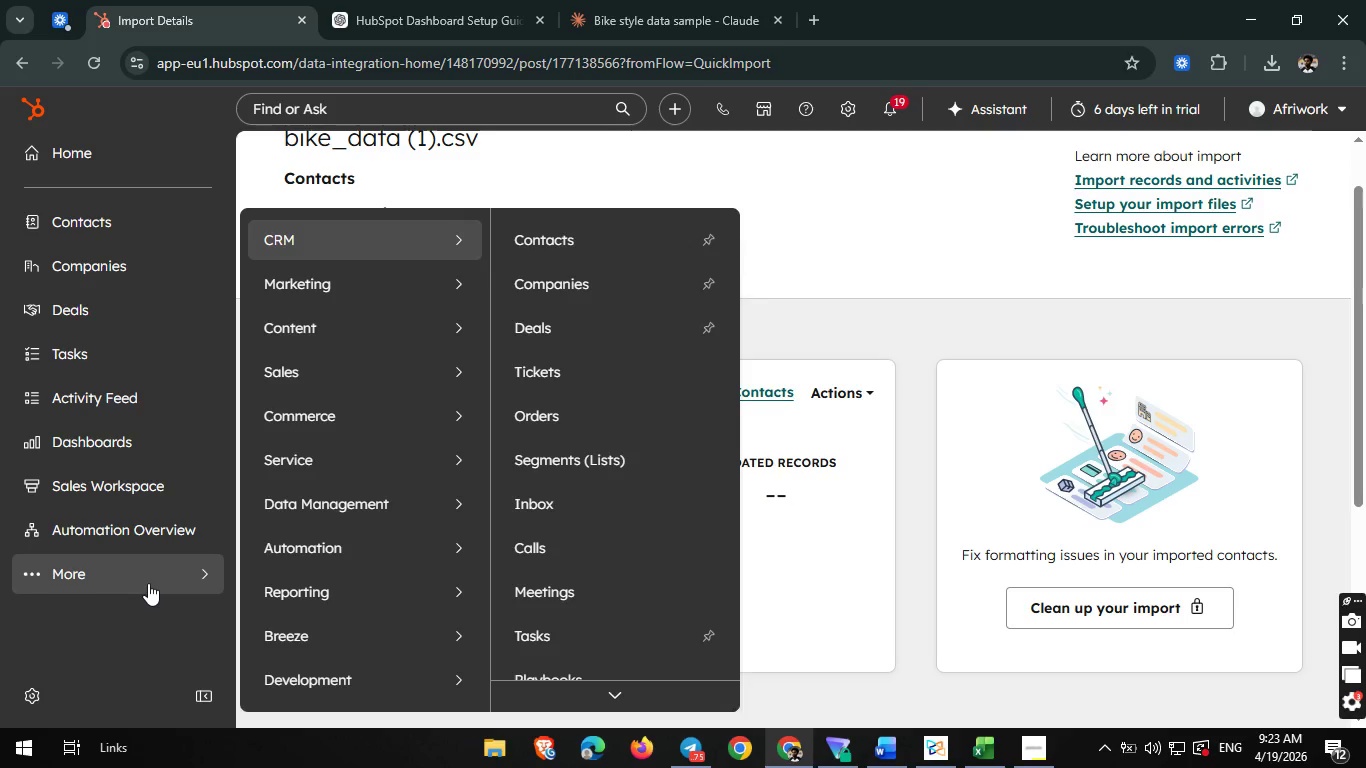 
wait(12.52)
 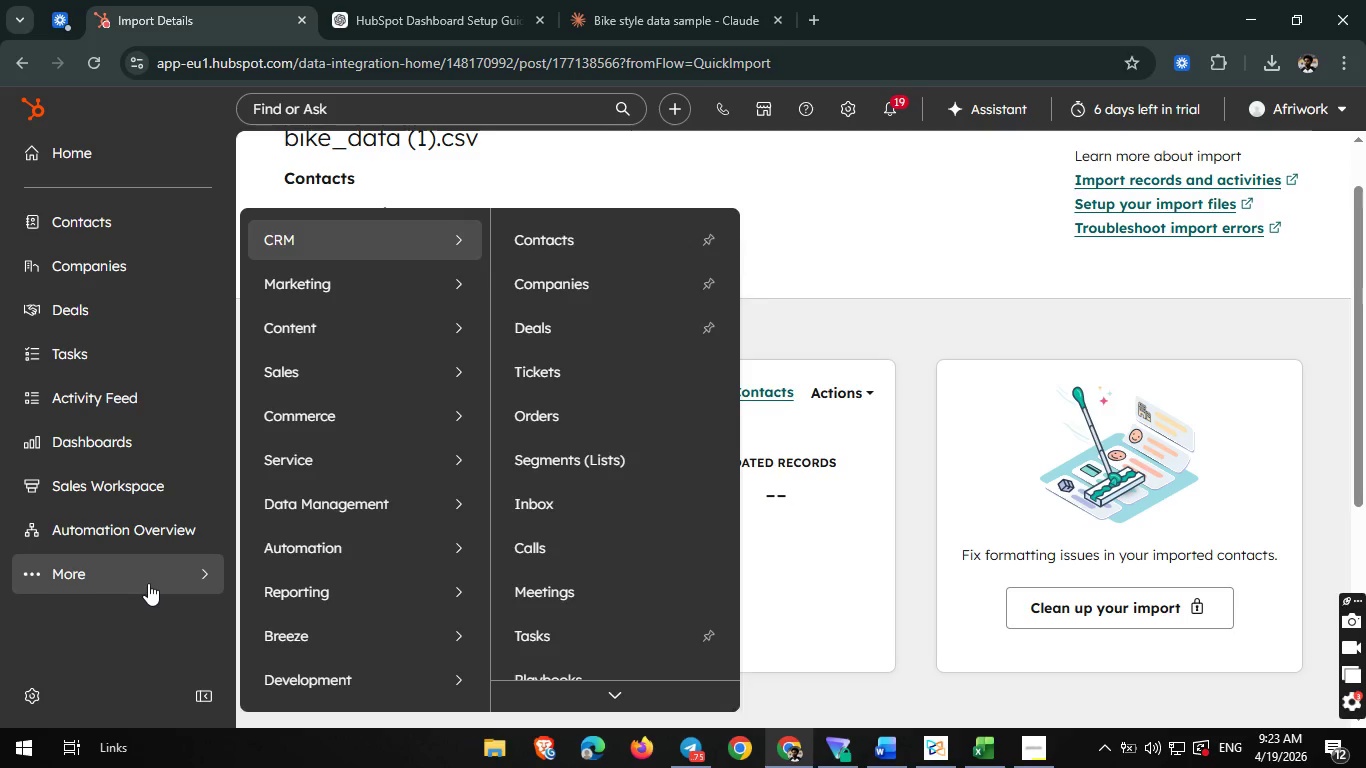 
left_click([921, 431])
 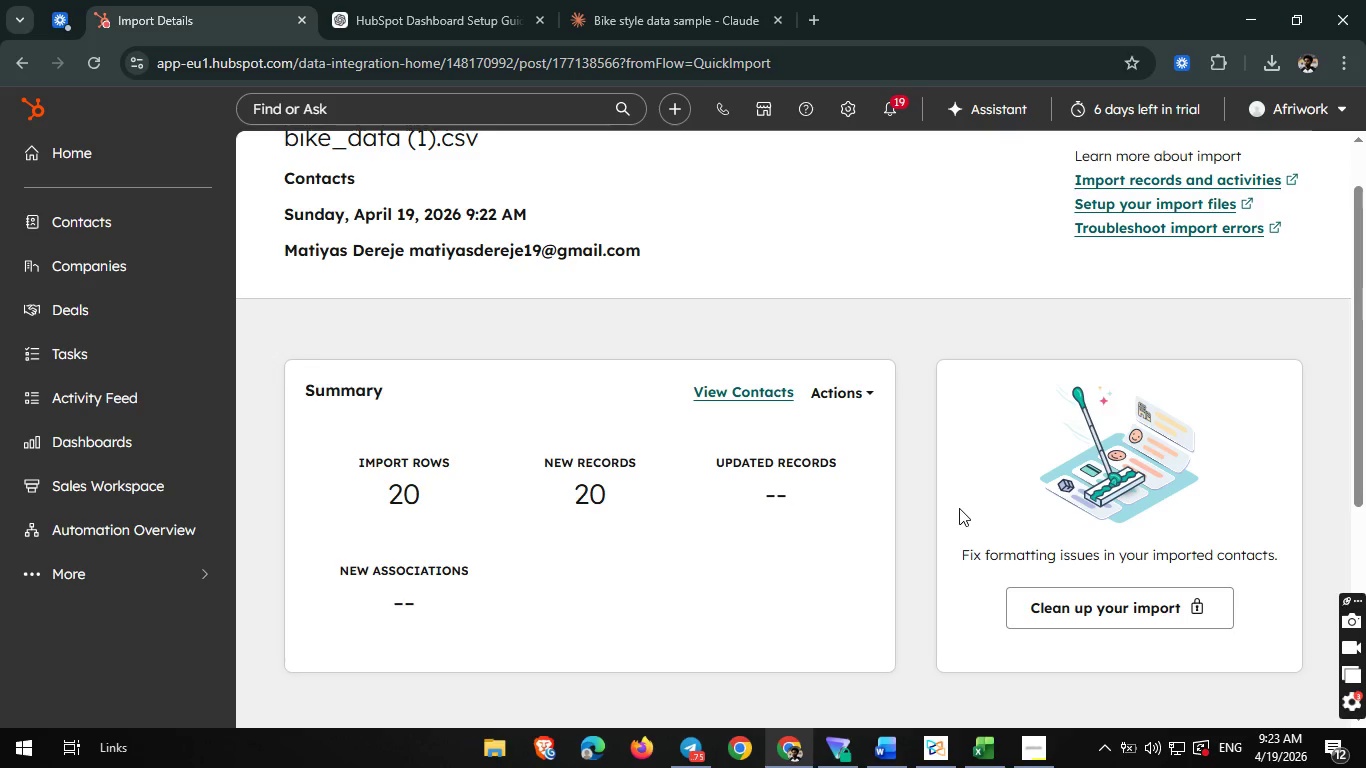 
scroll: coordinate [959, 508], scroll_direction: down, amount: 1.0
 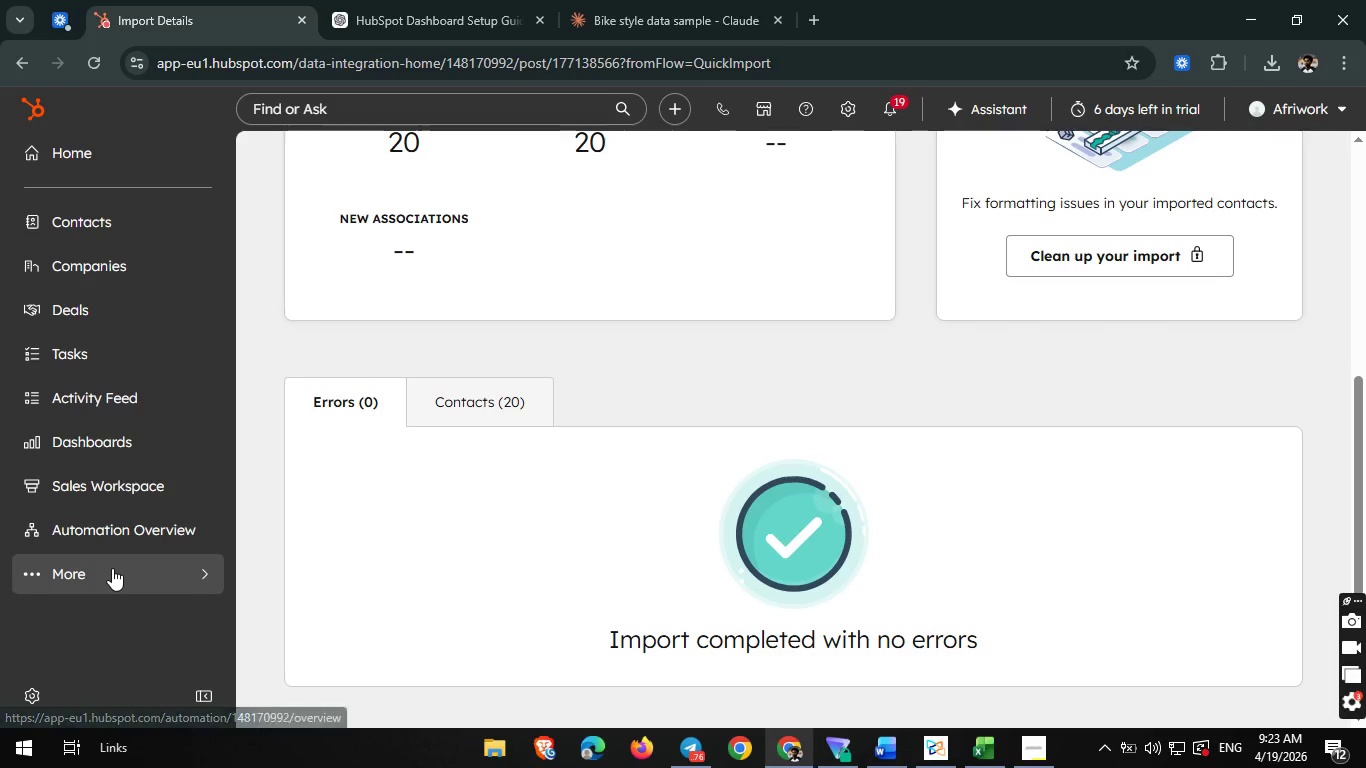 
left_click([111, 568])
 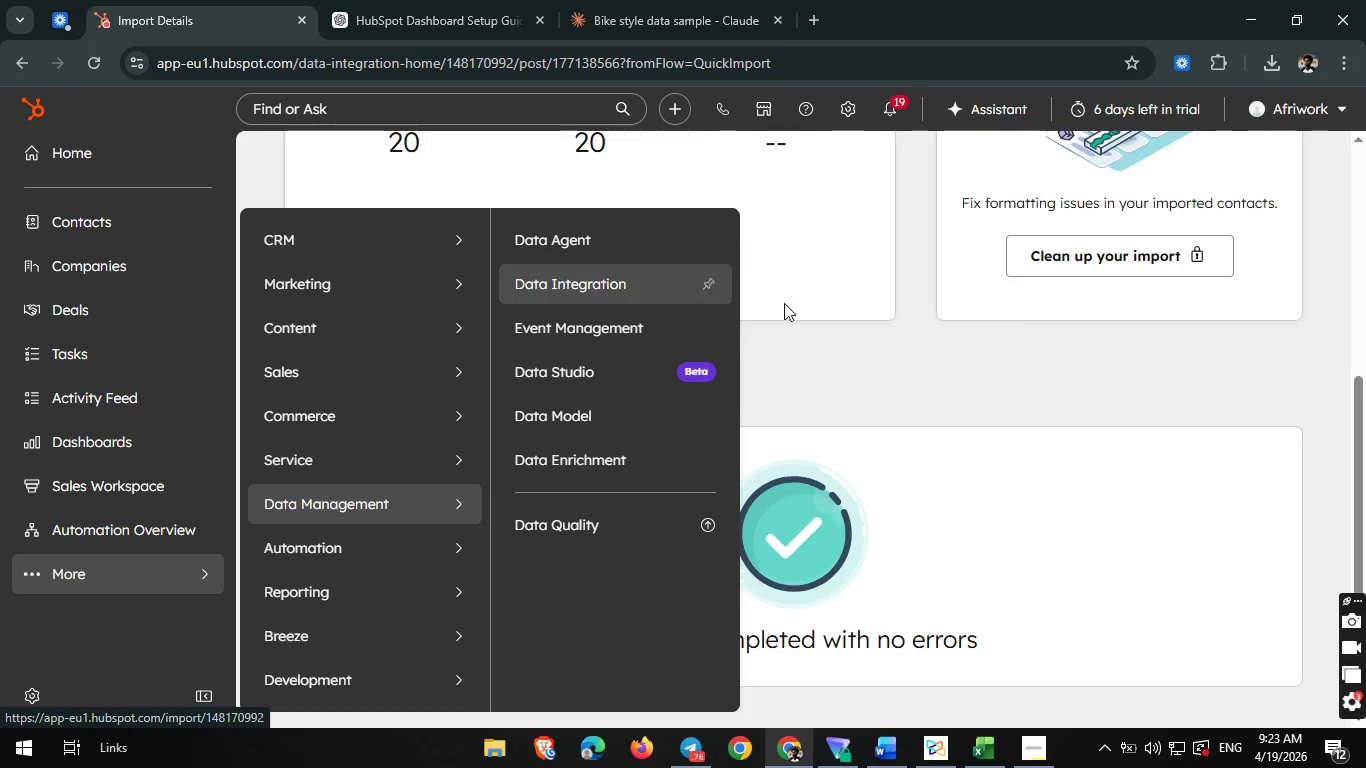 
wait(7.58)
 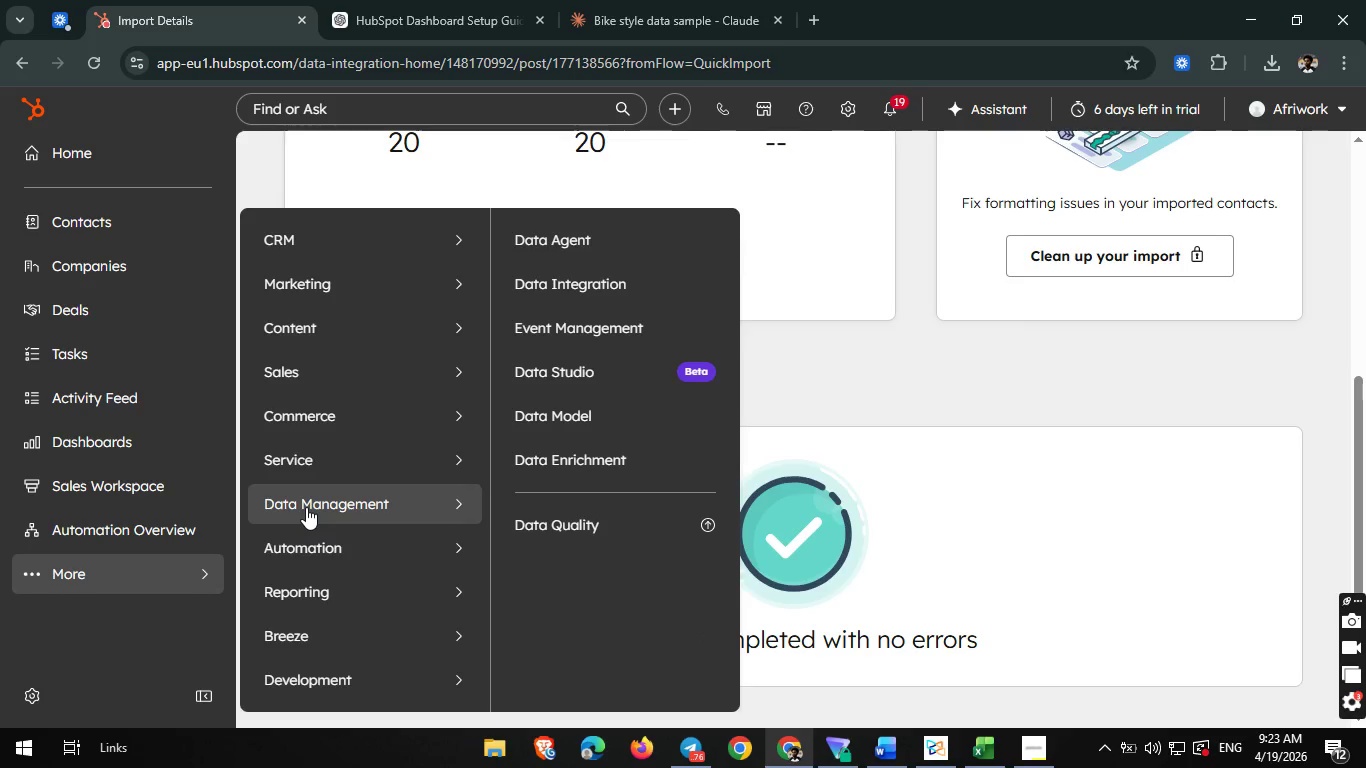 
left_click([643, 298])
 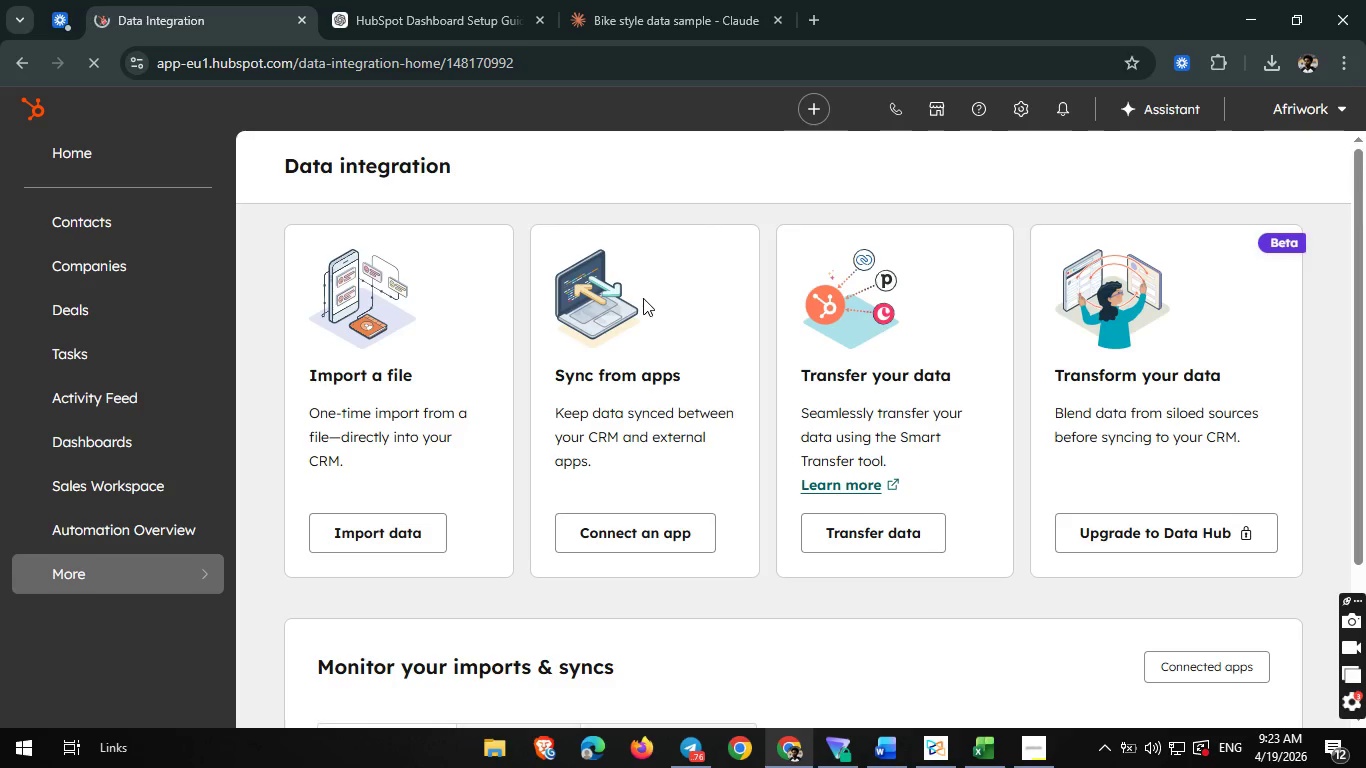 
wait(12.19)
 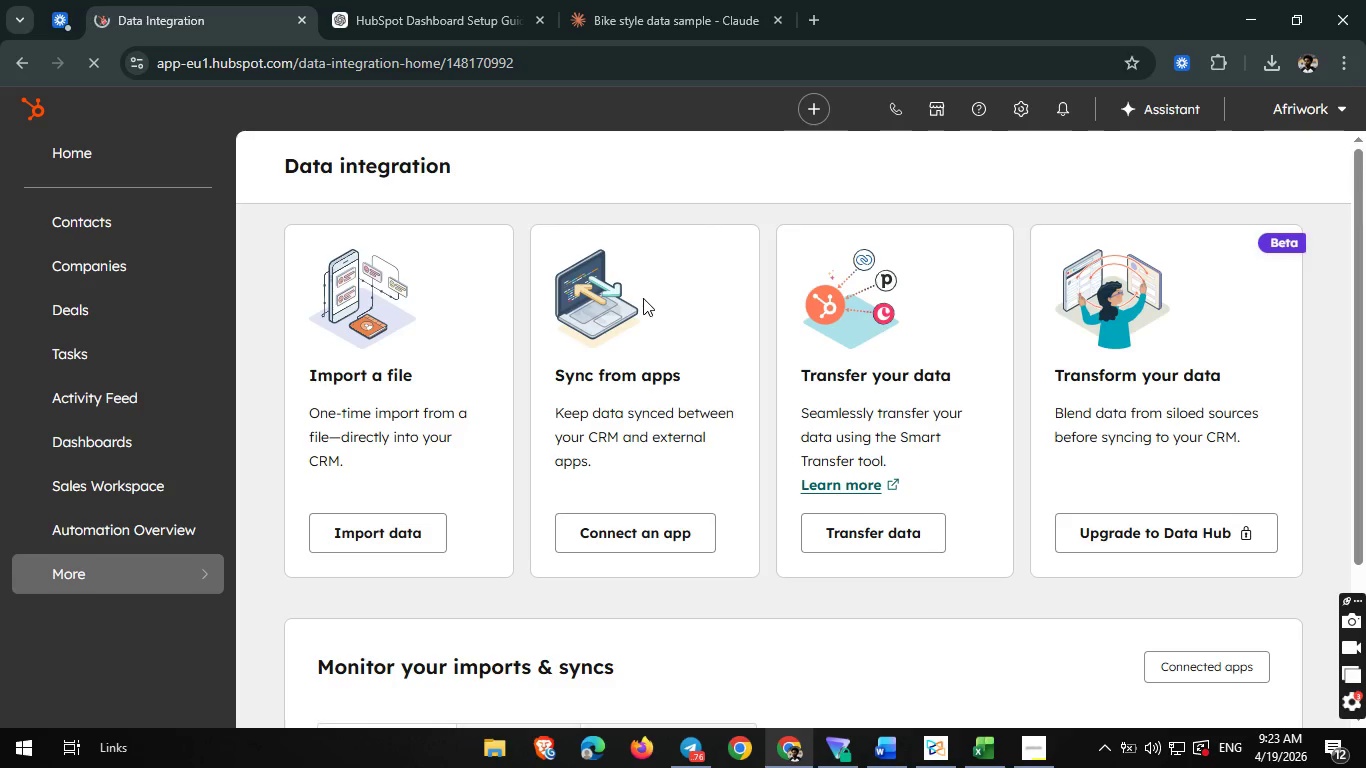 
scroll: coordinate [399, 371], scroll_direction: down, amount: 1.0
 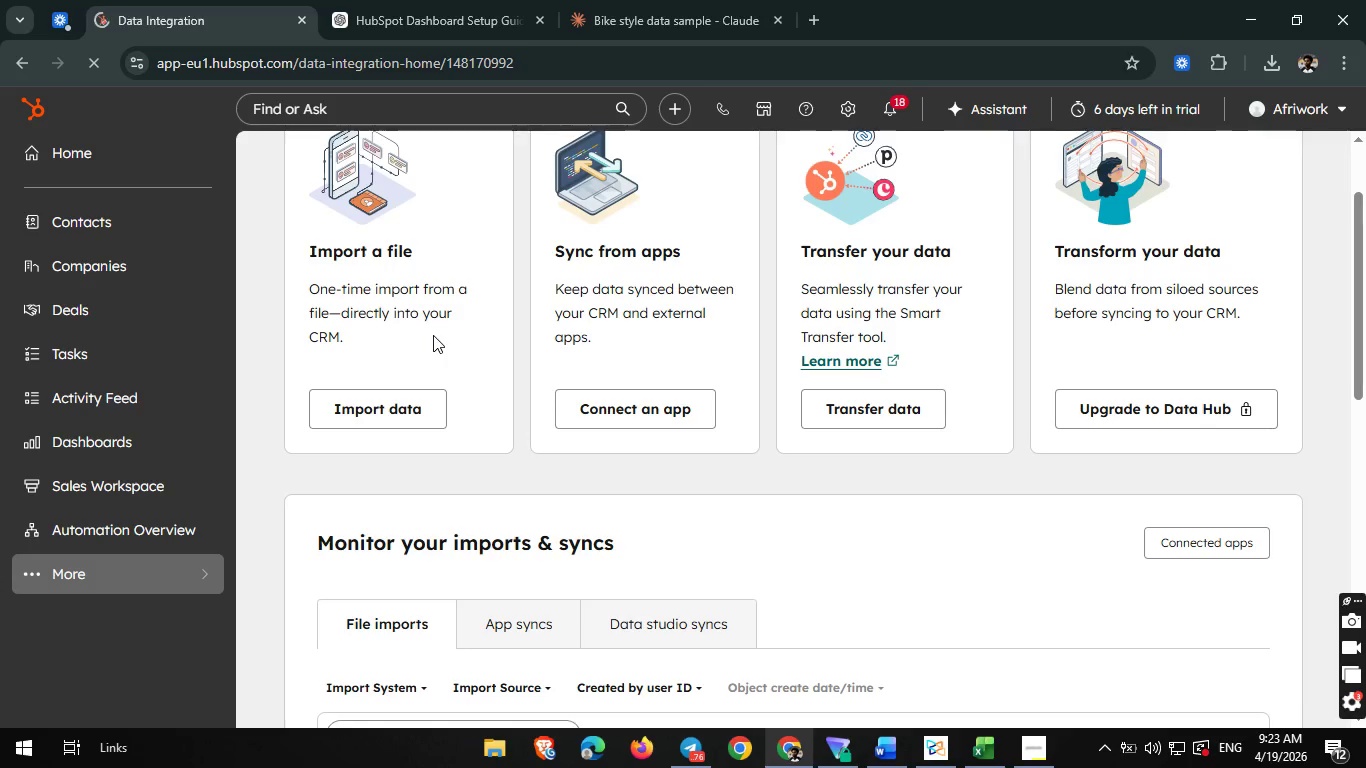 
wait(12.45)
 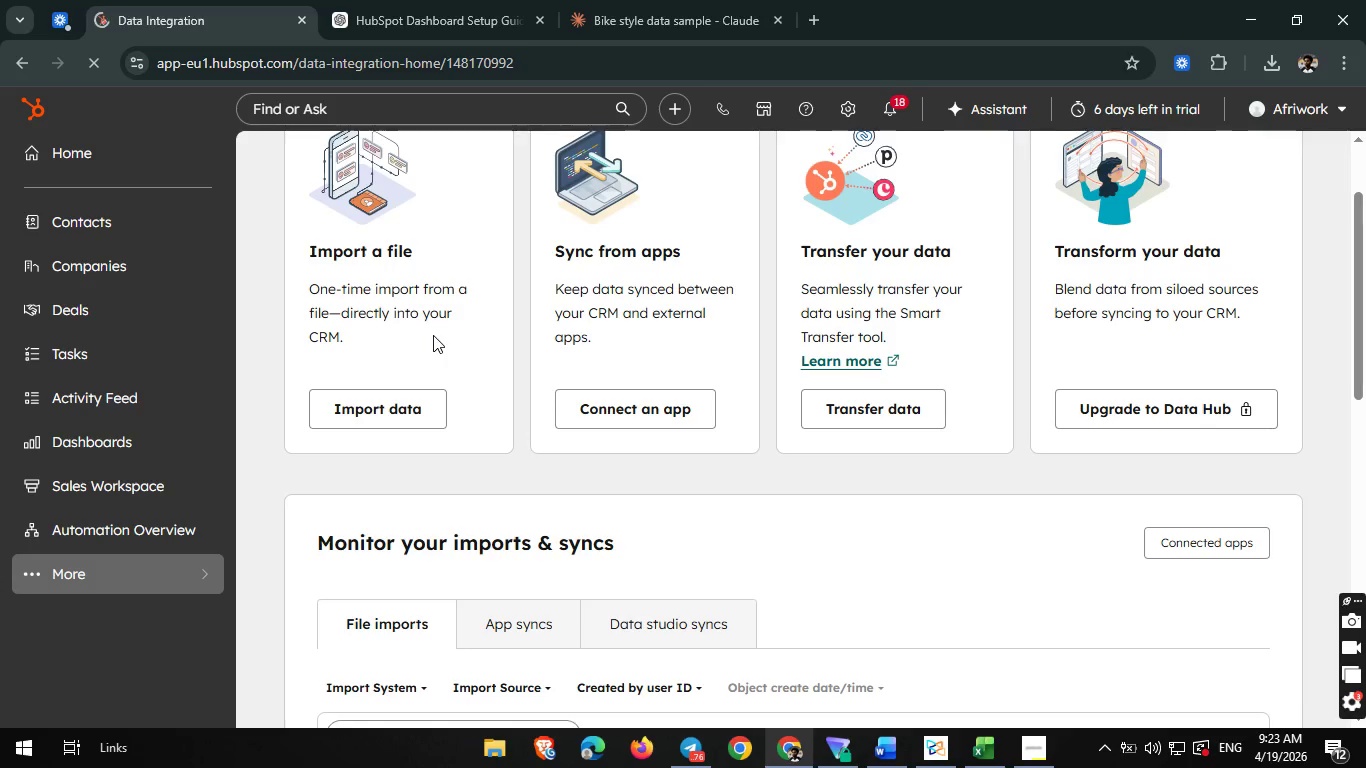 
left_click([378, 403])
 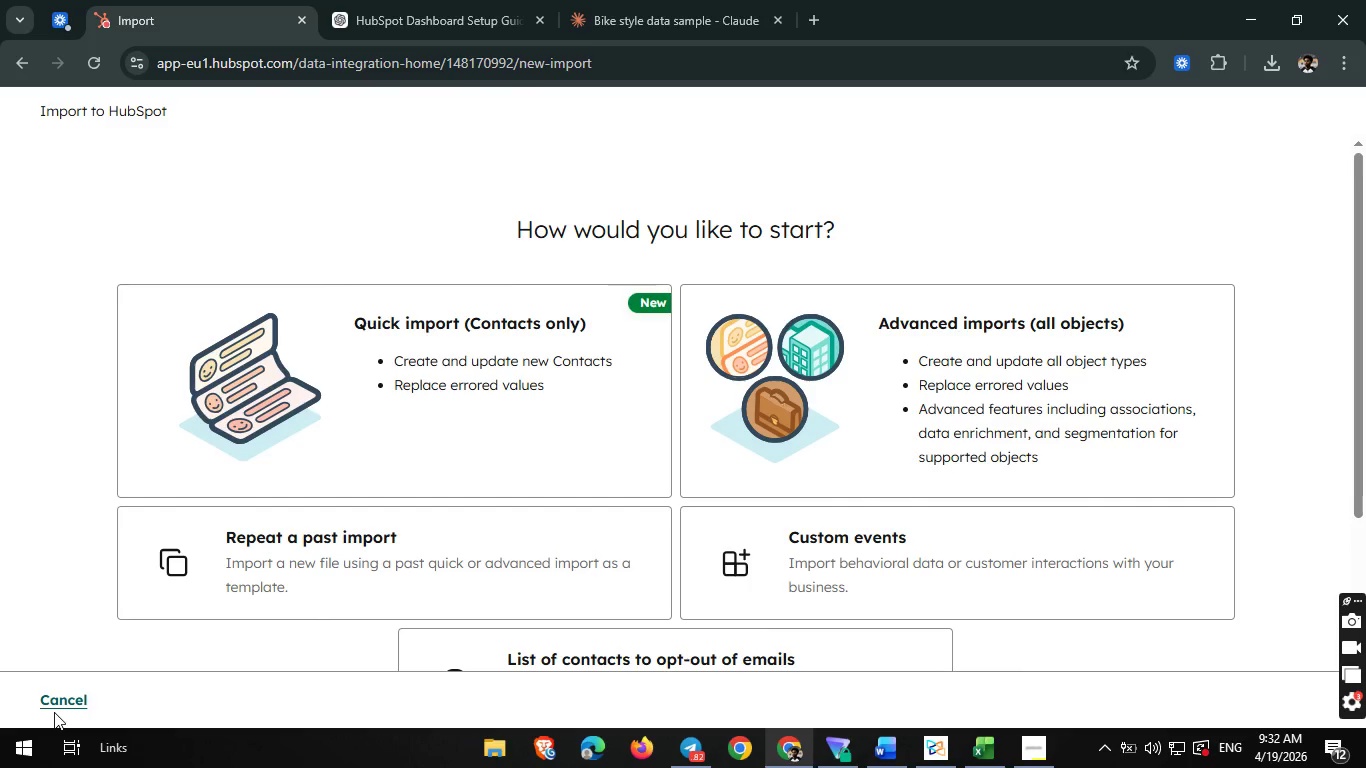 
wait(519.56)
 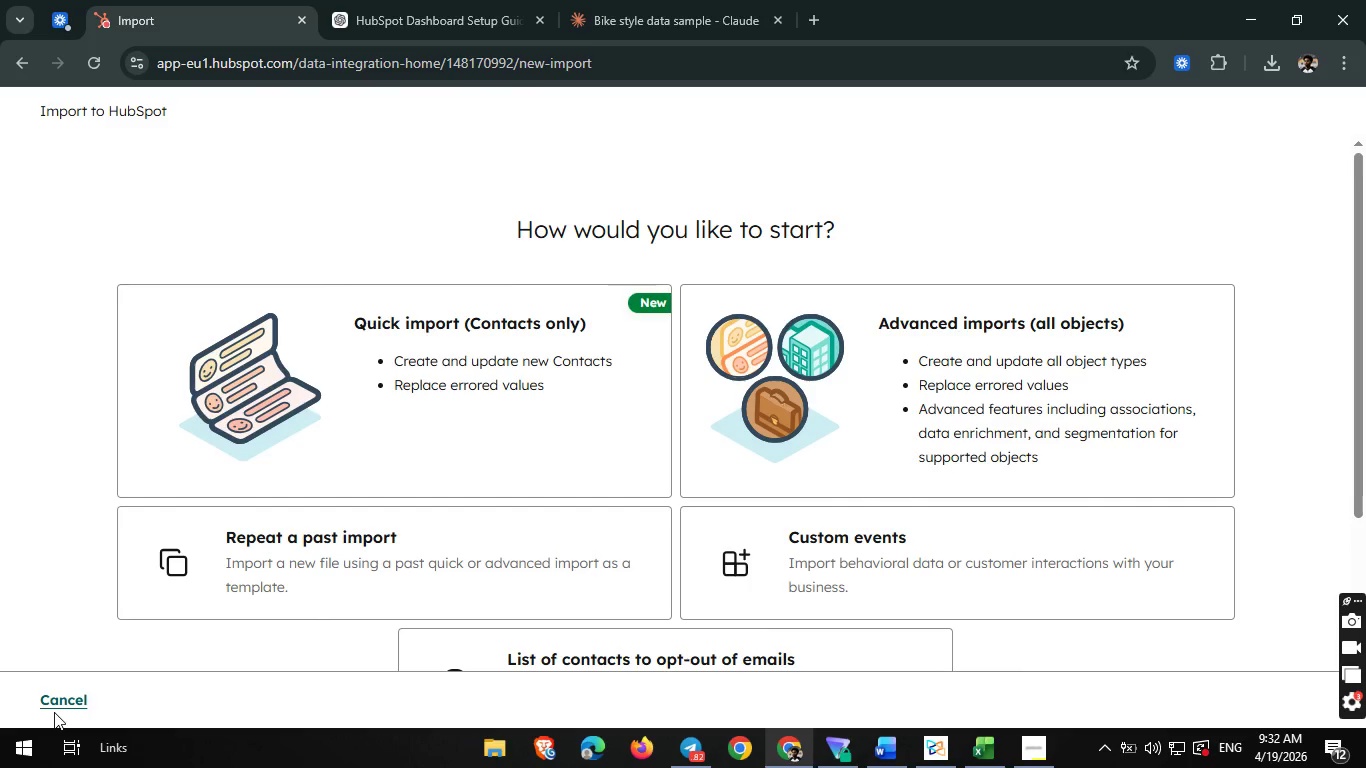 
scroll: coordinate [385, 475], scroll_direction: down, amount: 1.0
 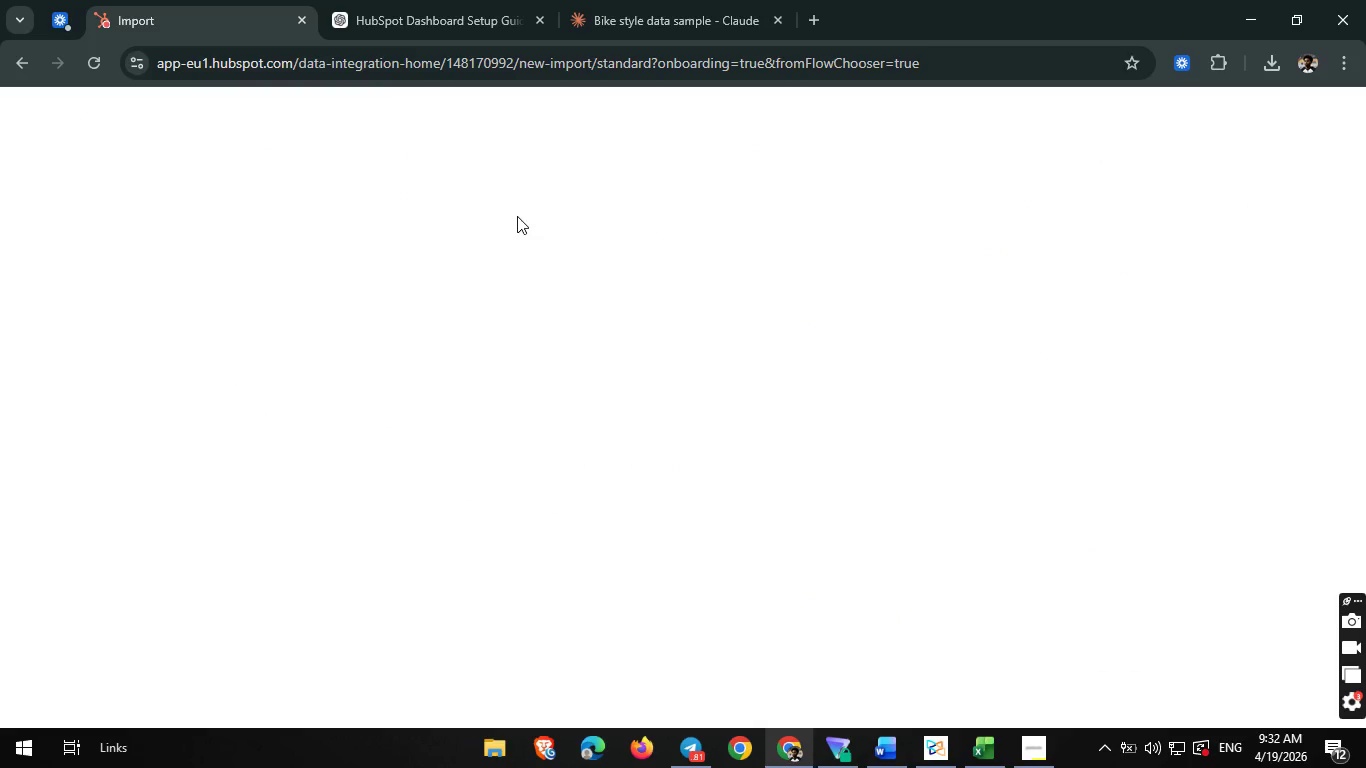 
wait(8.09)
 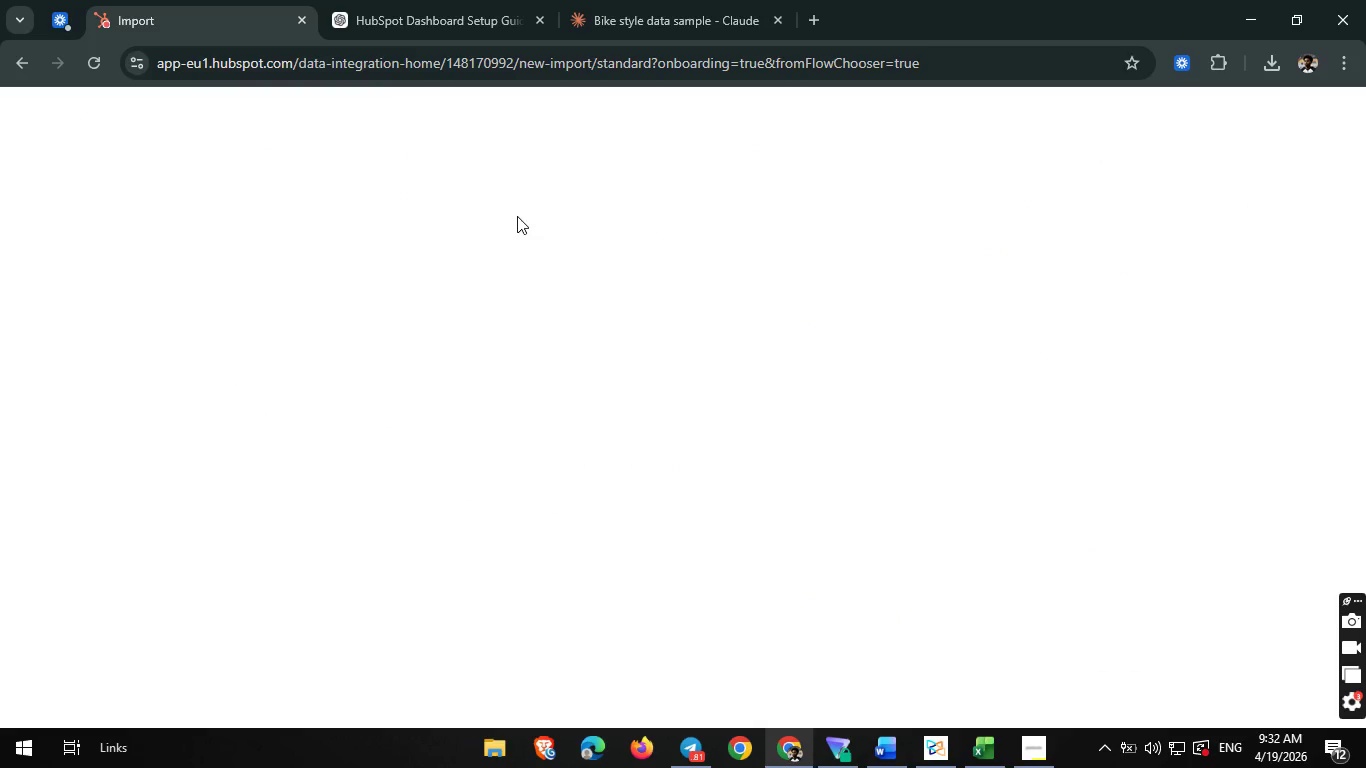 
scroll: coordinate [28, 385], scroll_direction: up, amount: 3.0
 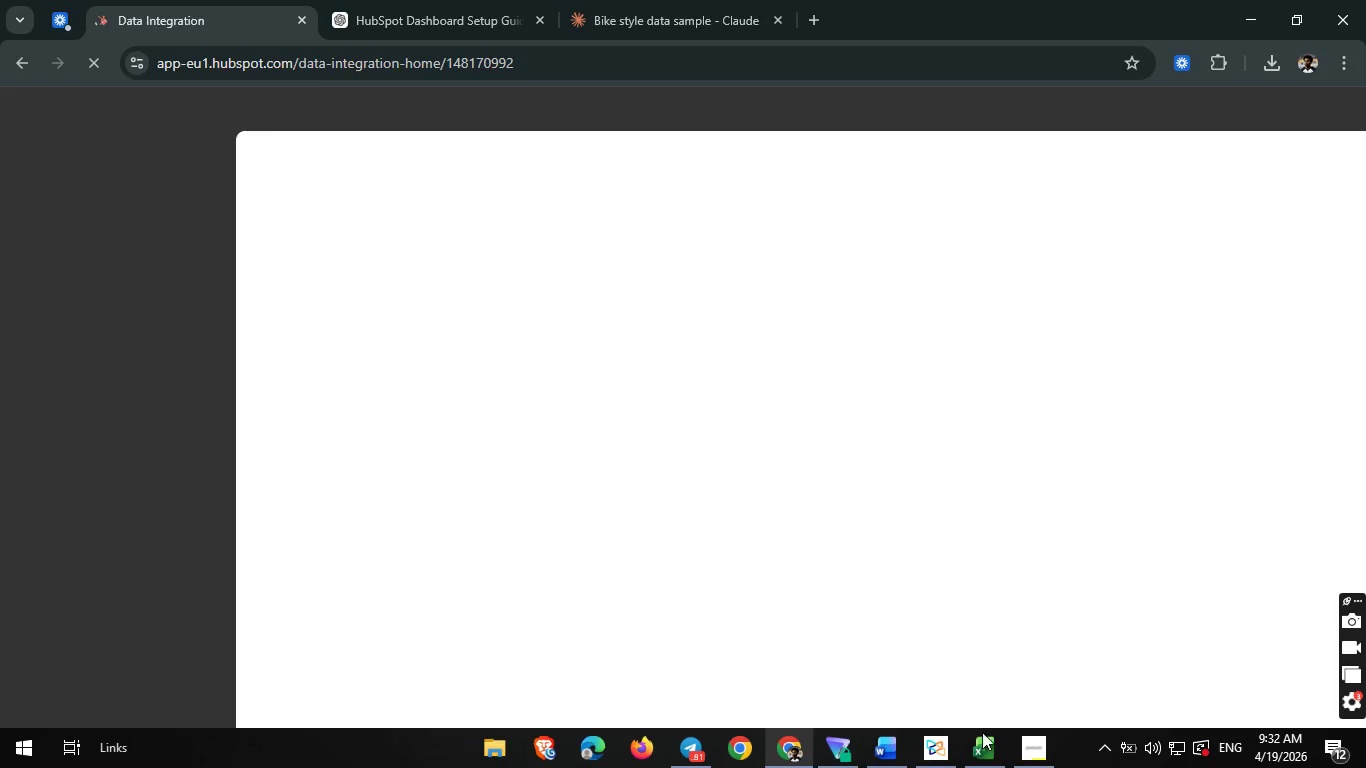 
left_click([1036, 738])